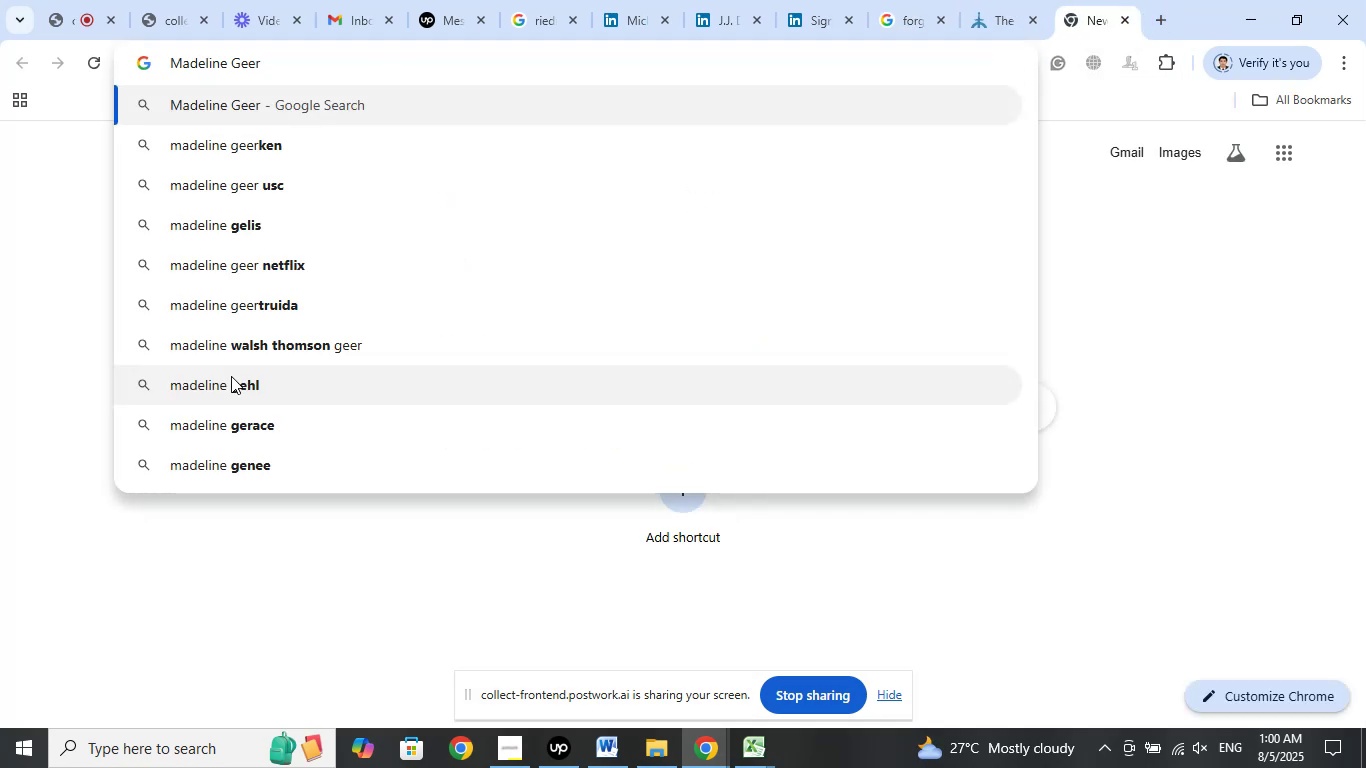 
key(Space)
 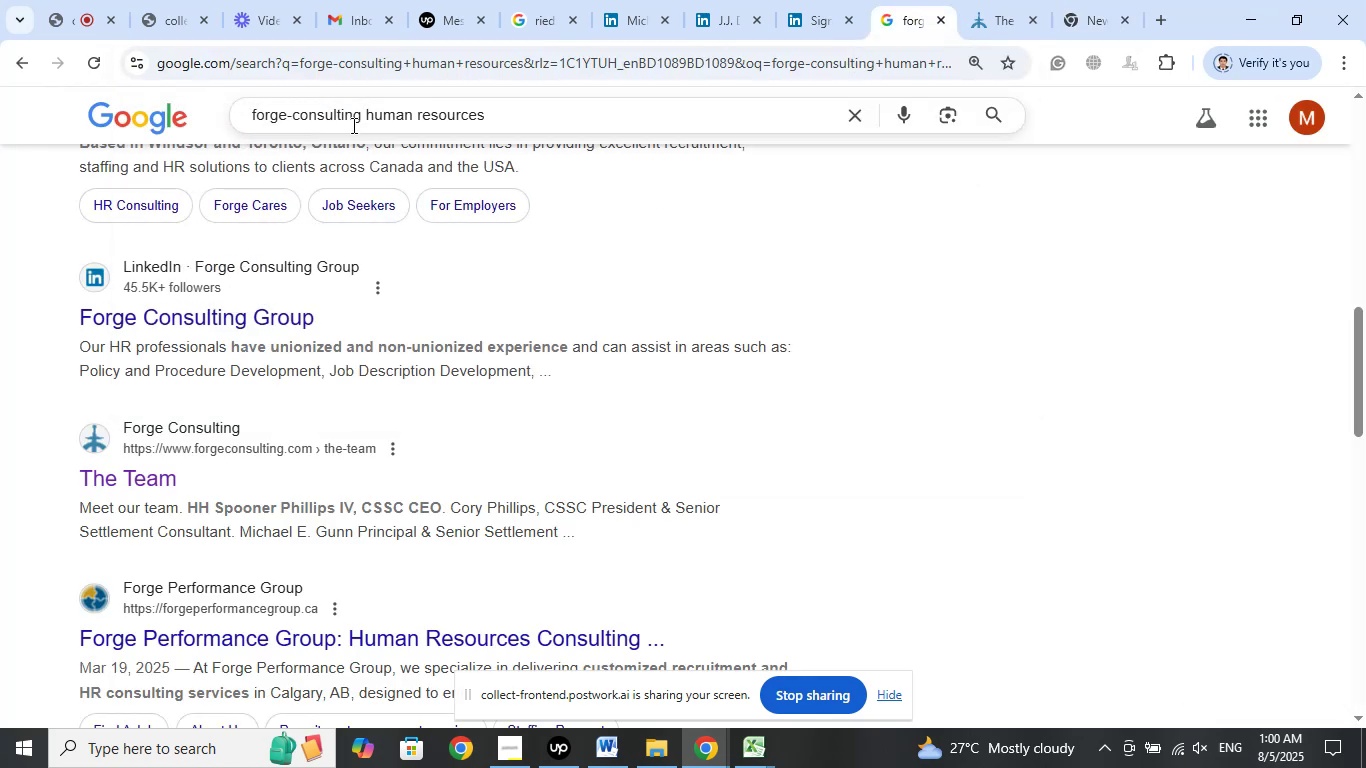 
left_click_drag(start_coordinate=[362, 117], to_coordinate=[140, 113])
 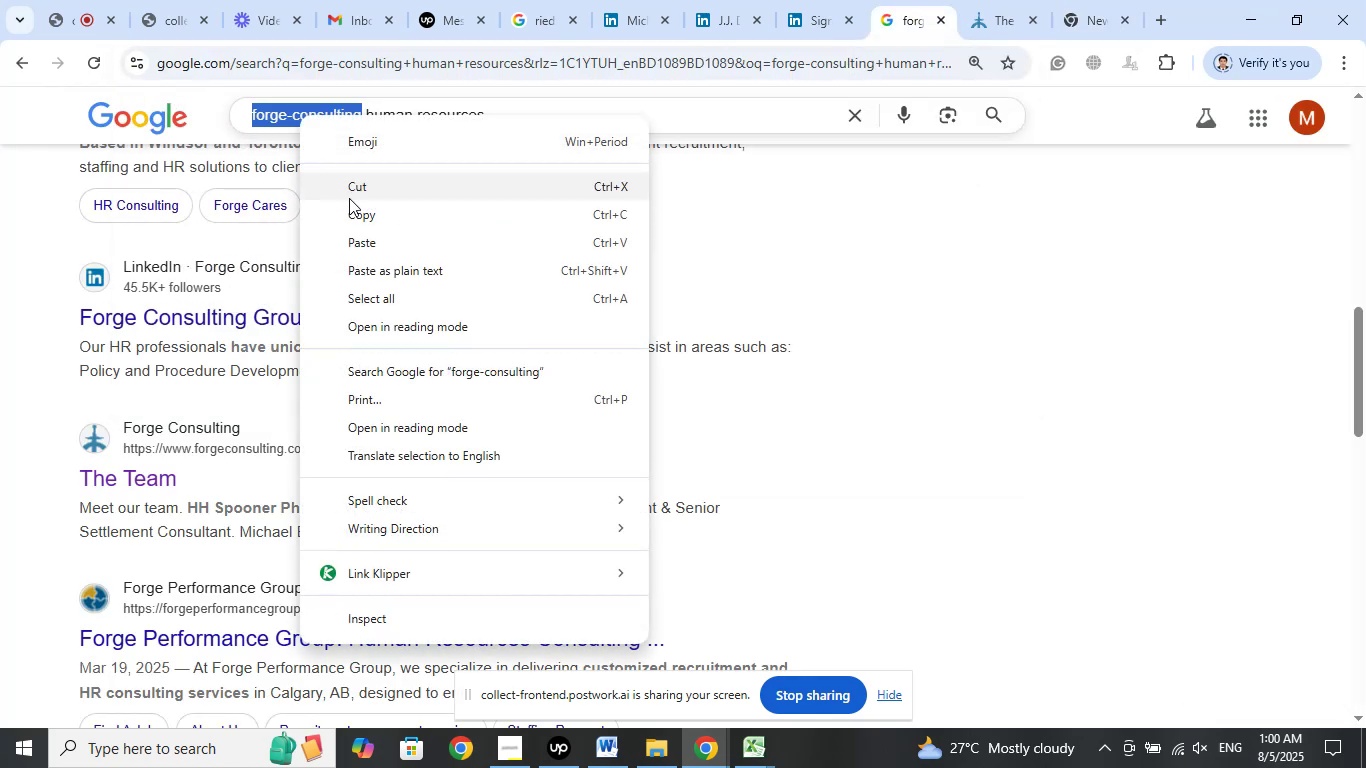 
left_click([355, 213])
 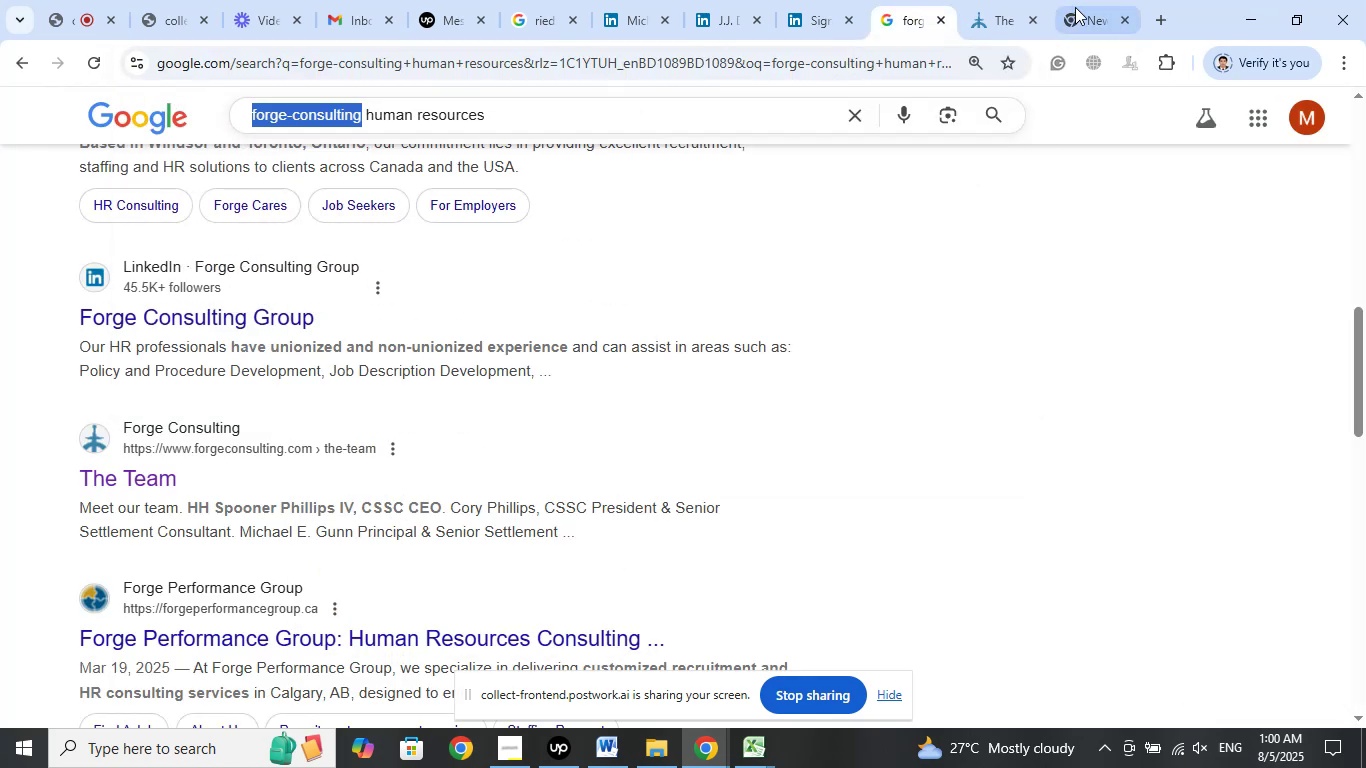 
left_click([1077, 2])
 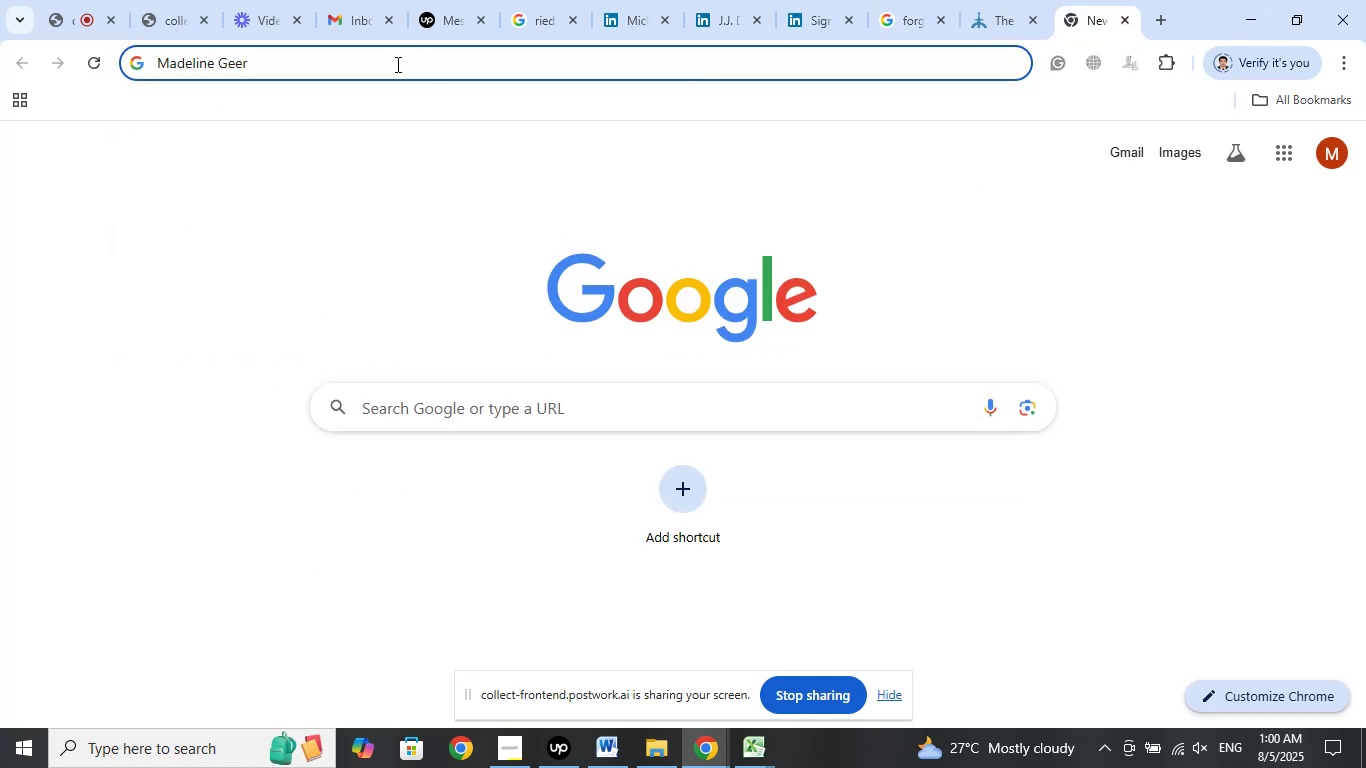 
right_click([396, 64])
 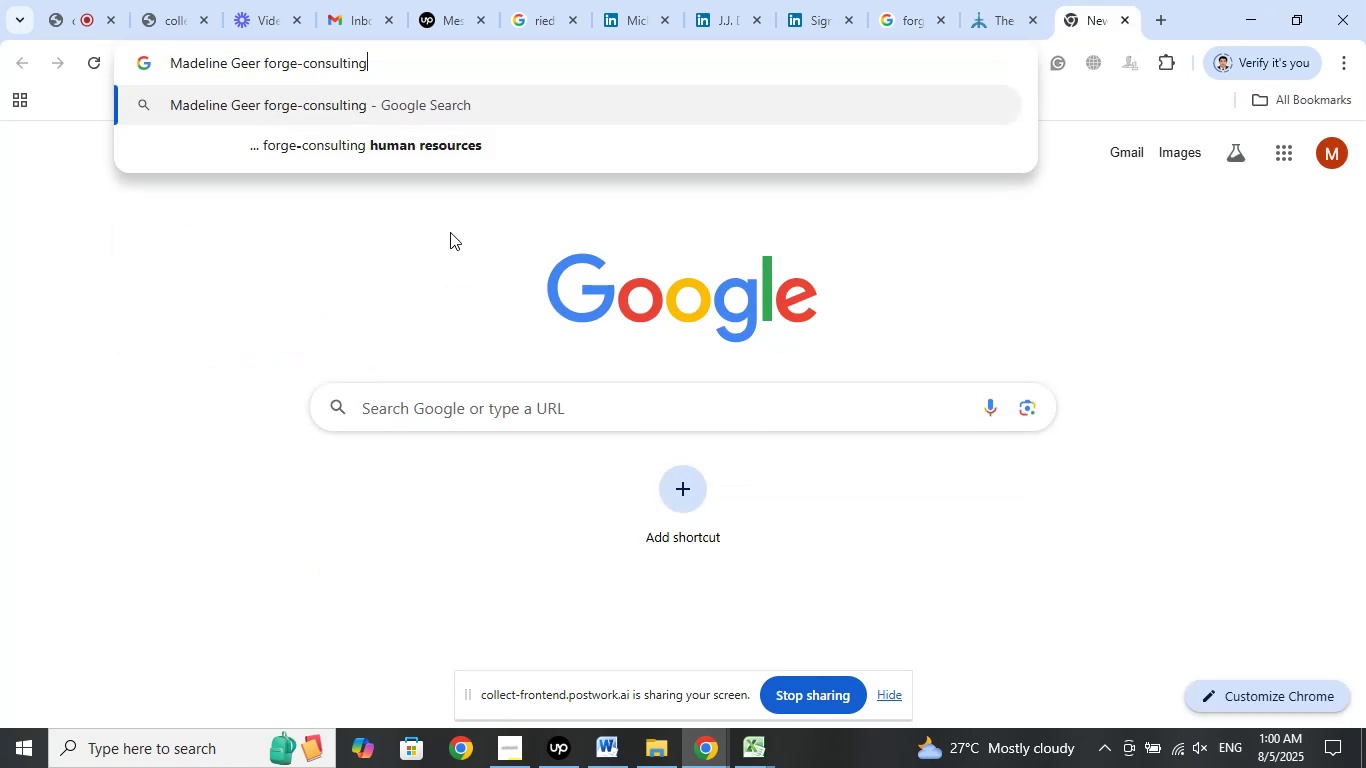 
key(Enter)
 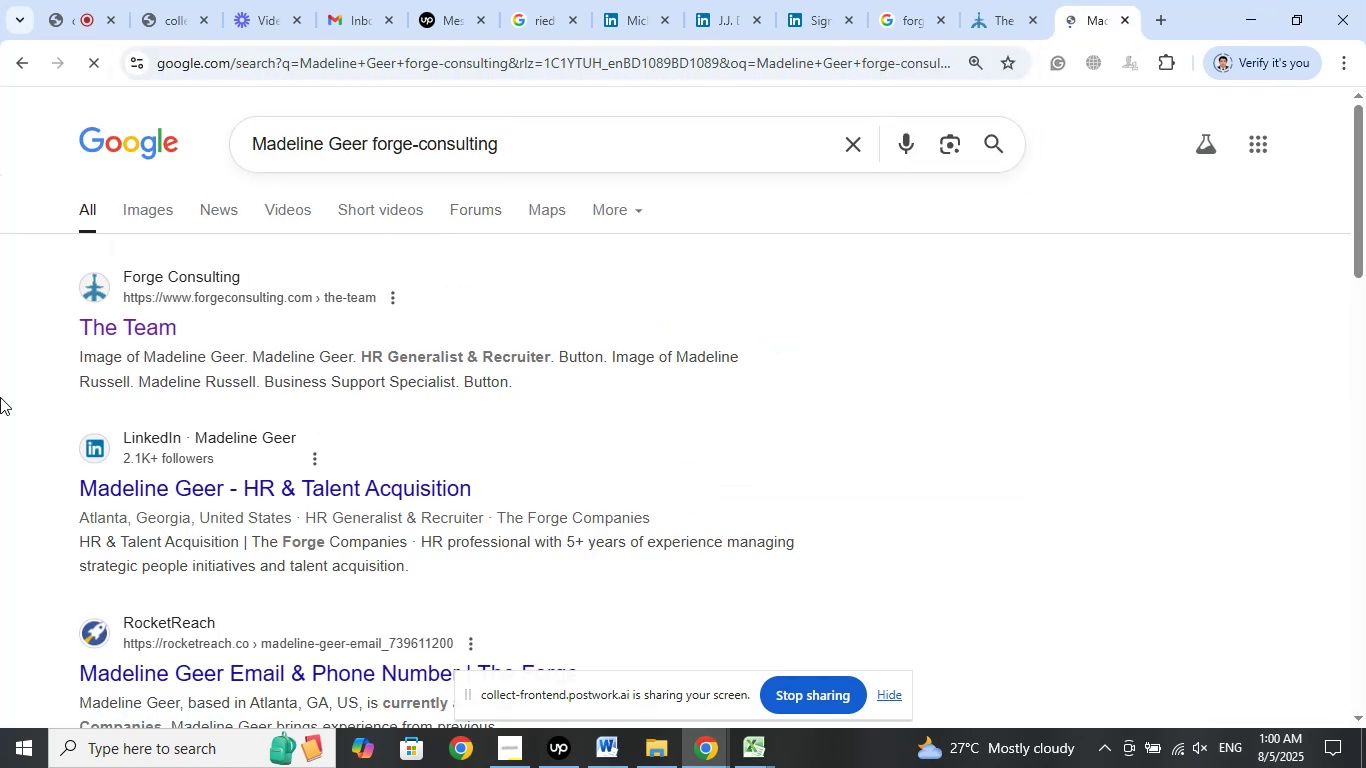 
scroll: coordinate [28, 373], scroll_direction: down, amount: 1.0
 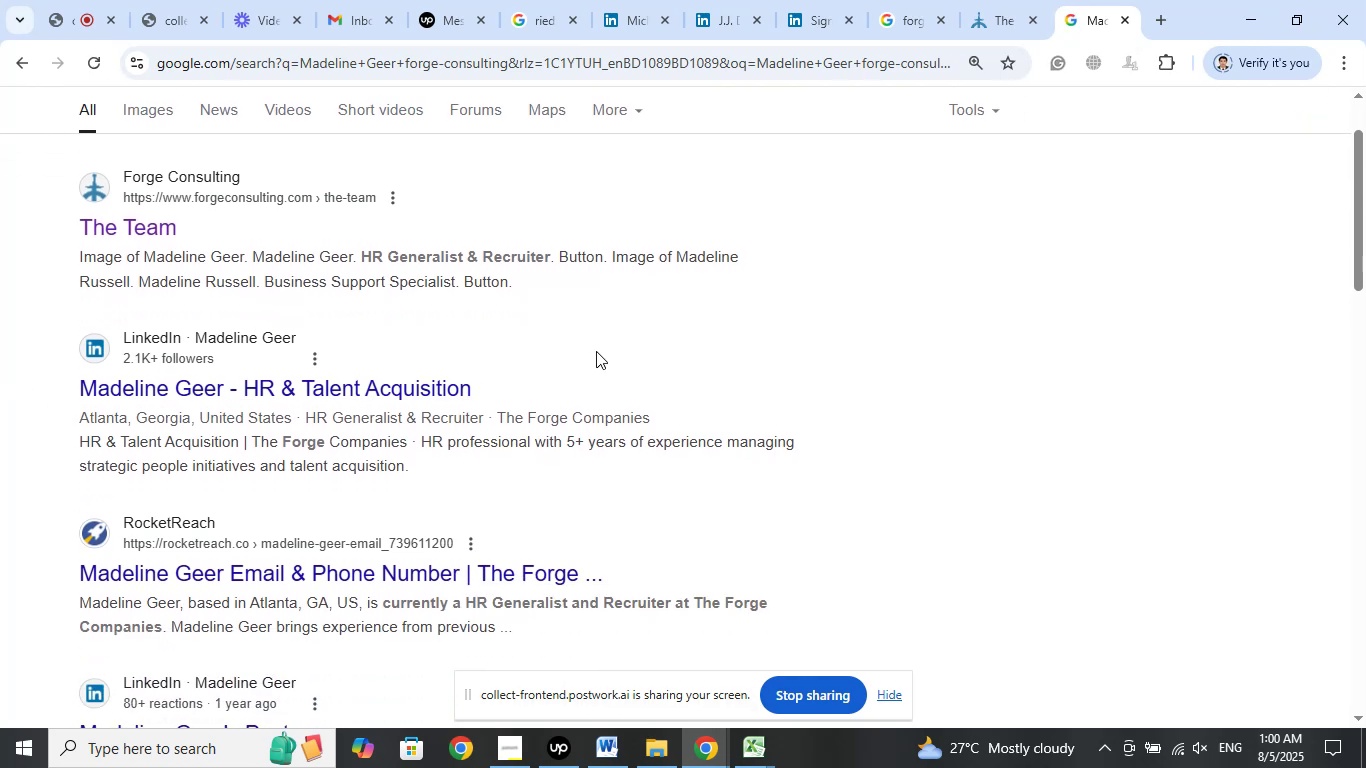 
wait(8.21)
 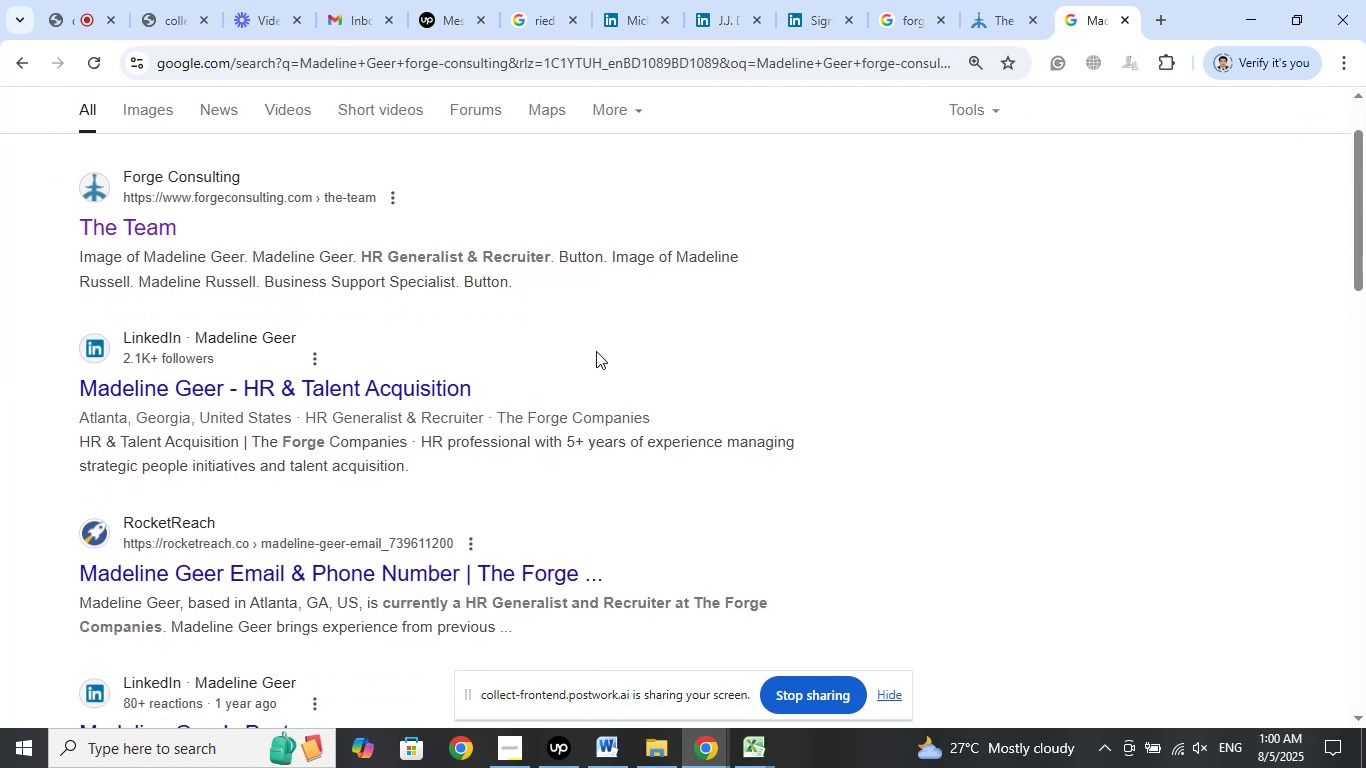 
left_click([985, 0])
 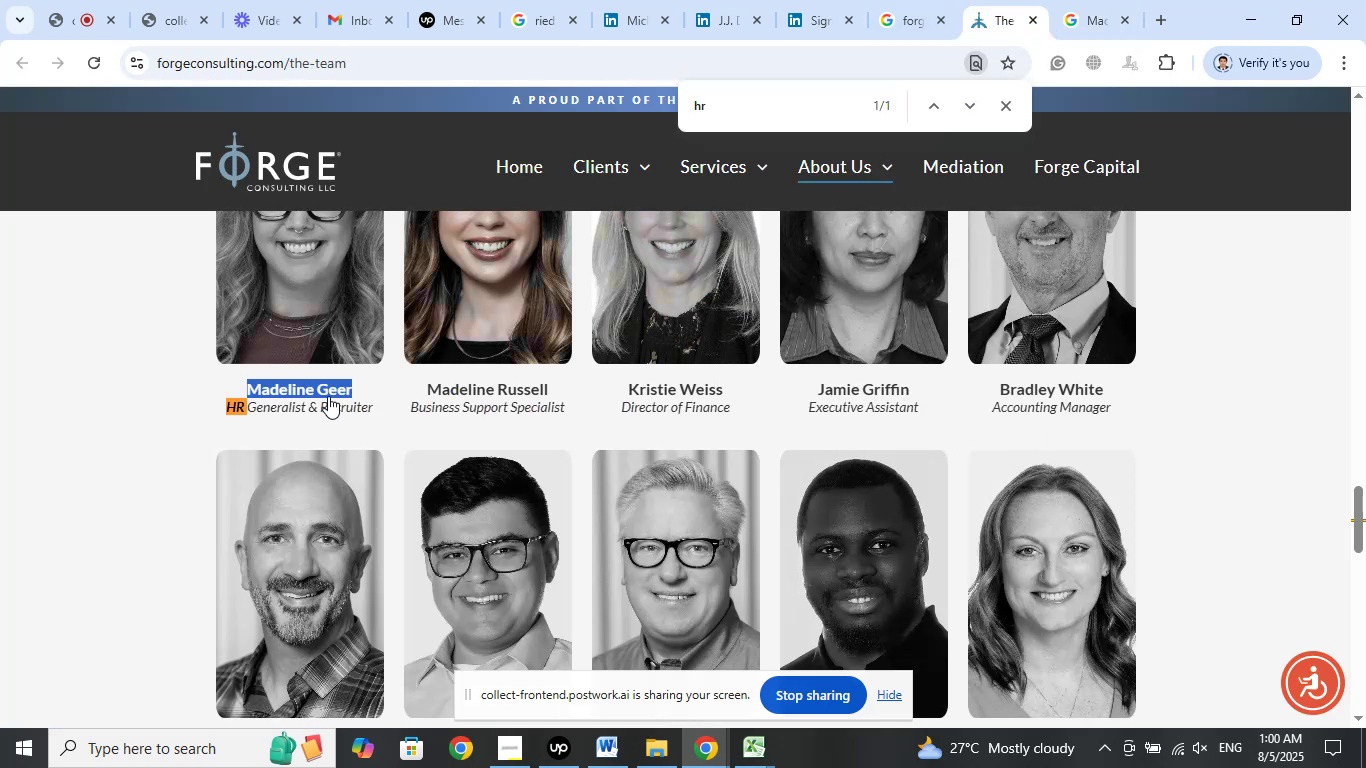 
right_click([321, 387])
 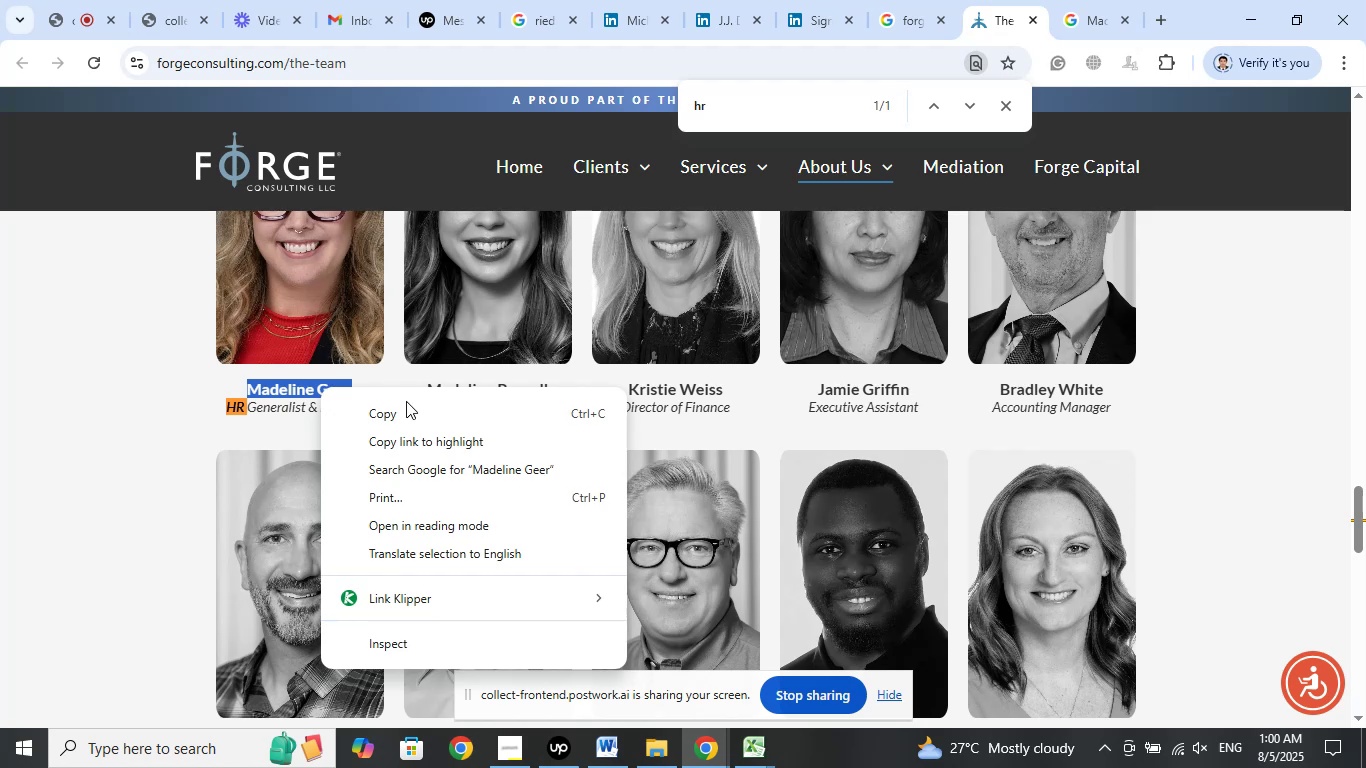 
left_click([400, 412])
 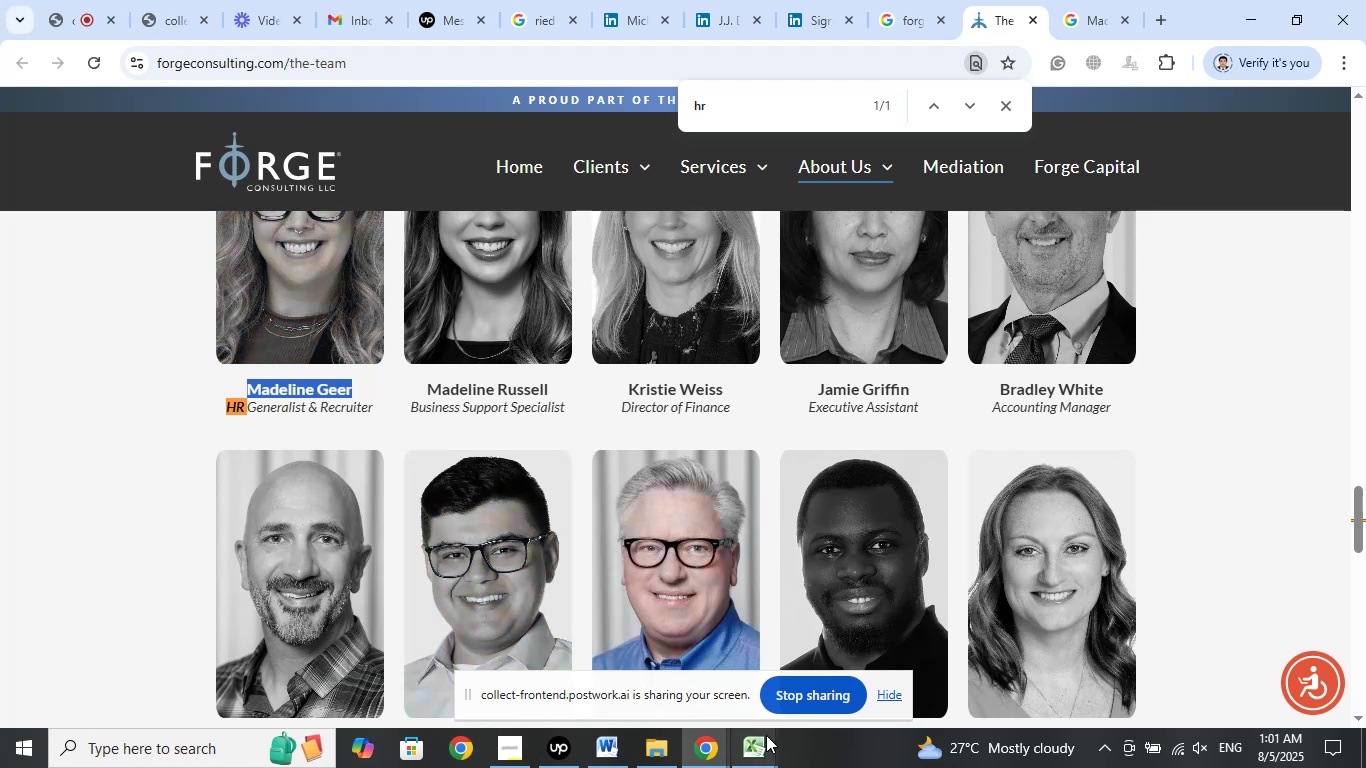 
left_click([759, 750])
 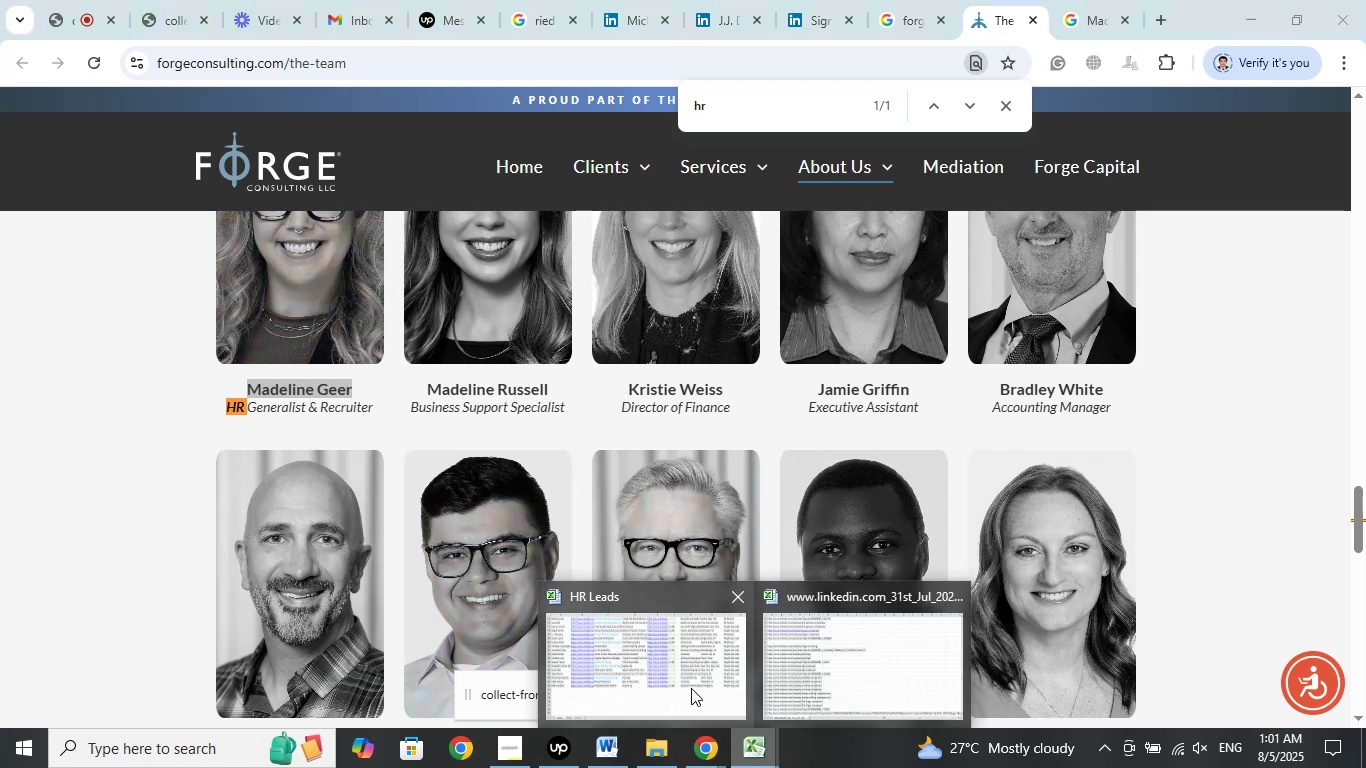 
left_click([661, 674])
 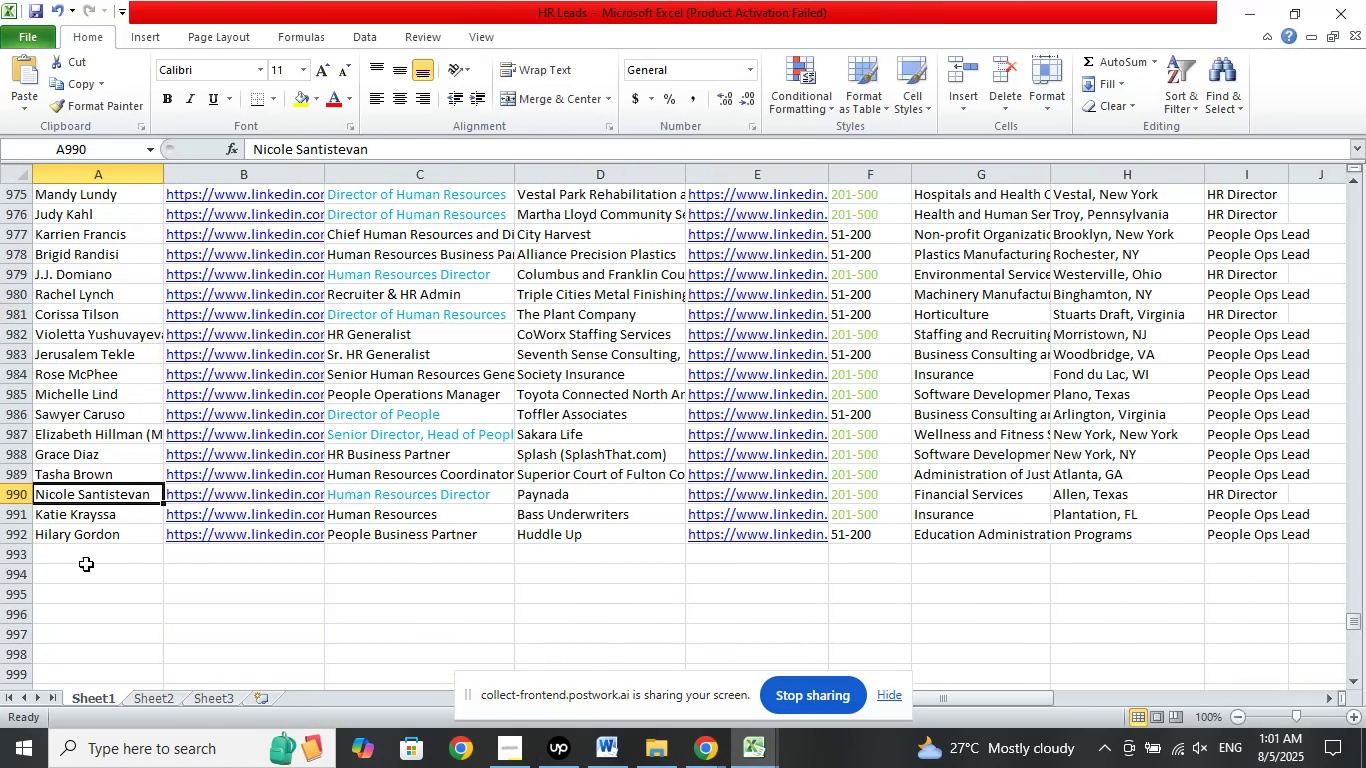 
left_click([90, 553])
 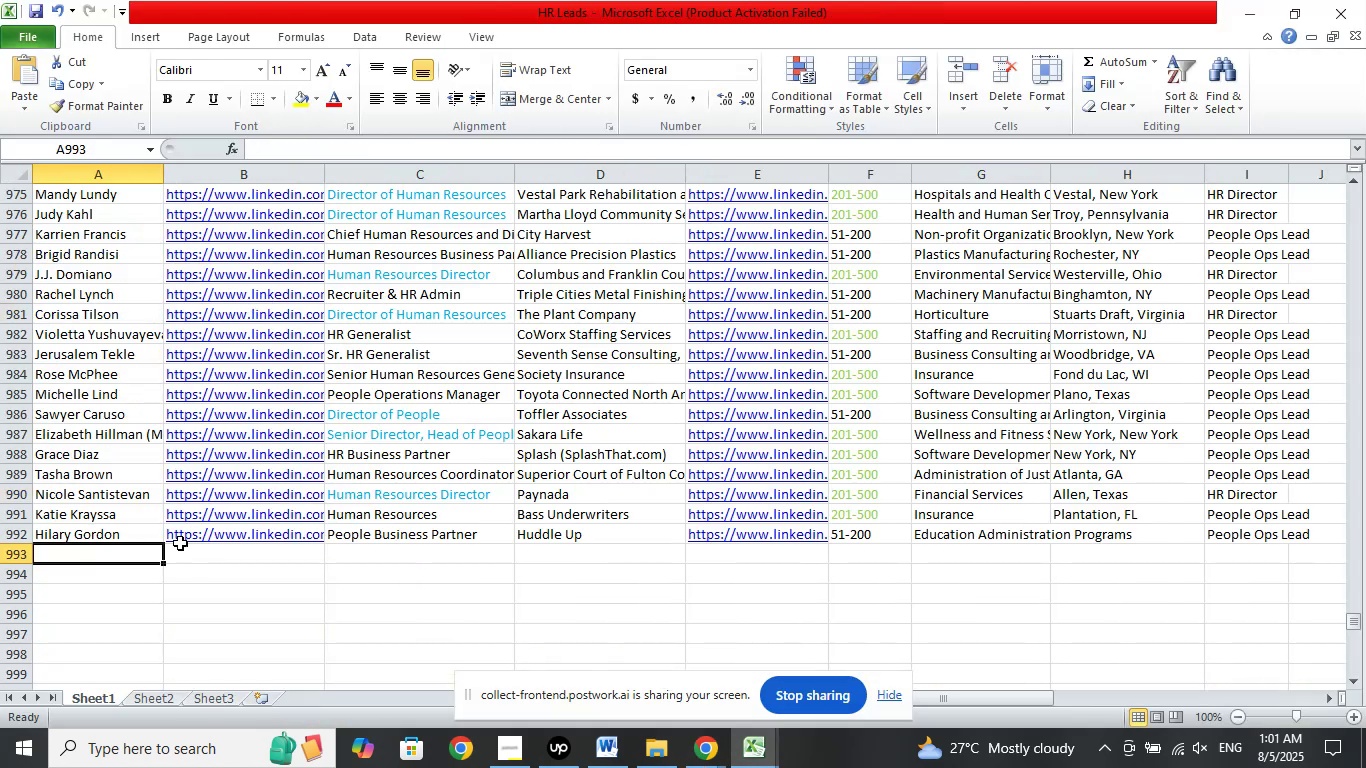 
scroll: coordinate [401, 468], scroll_direction: down, amount: 4.0
 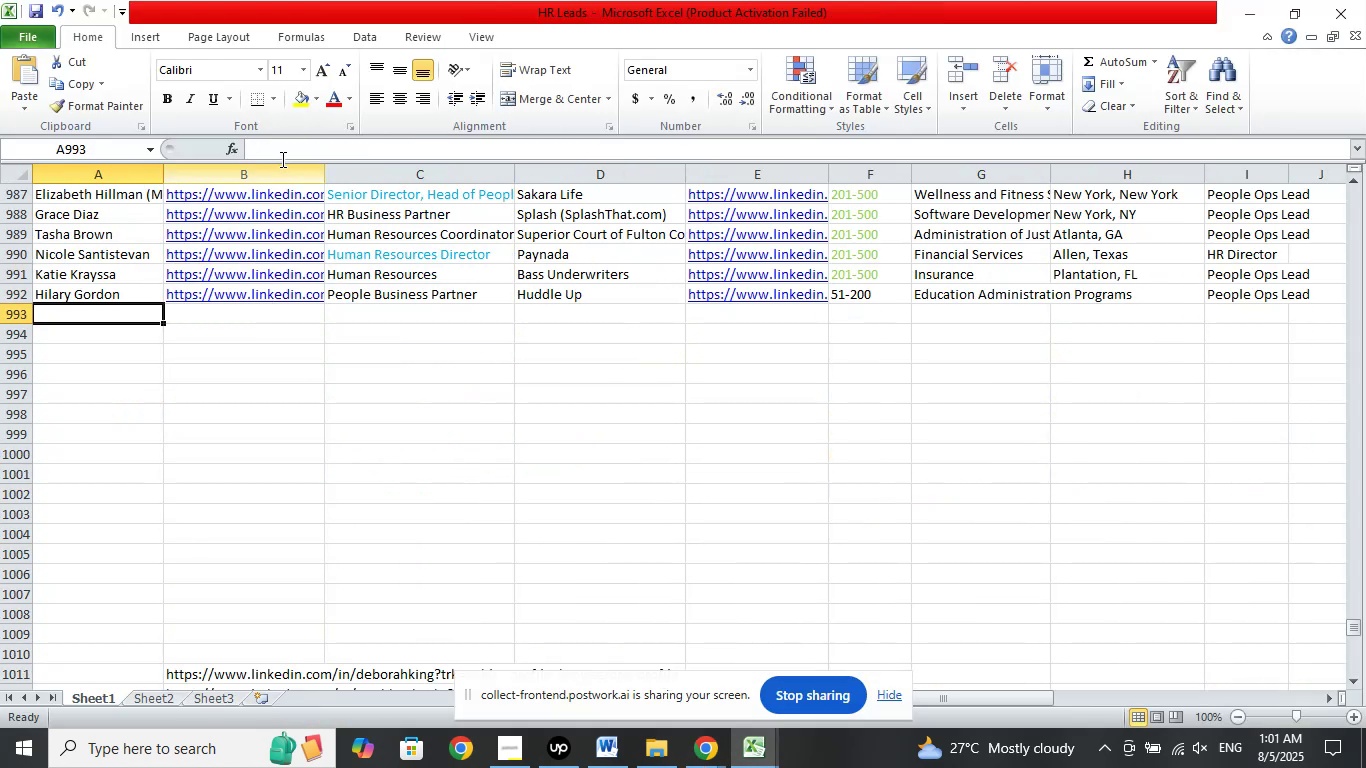 
left_click([281, 152])
 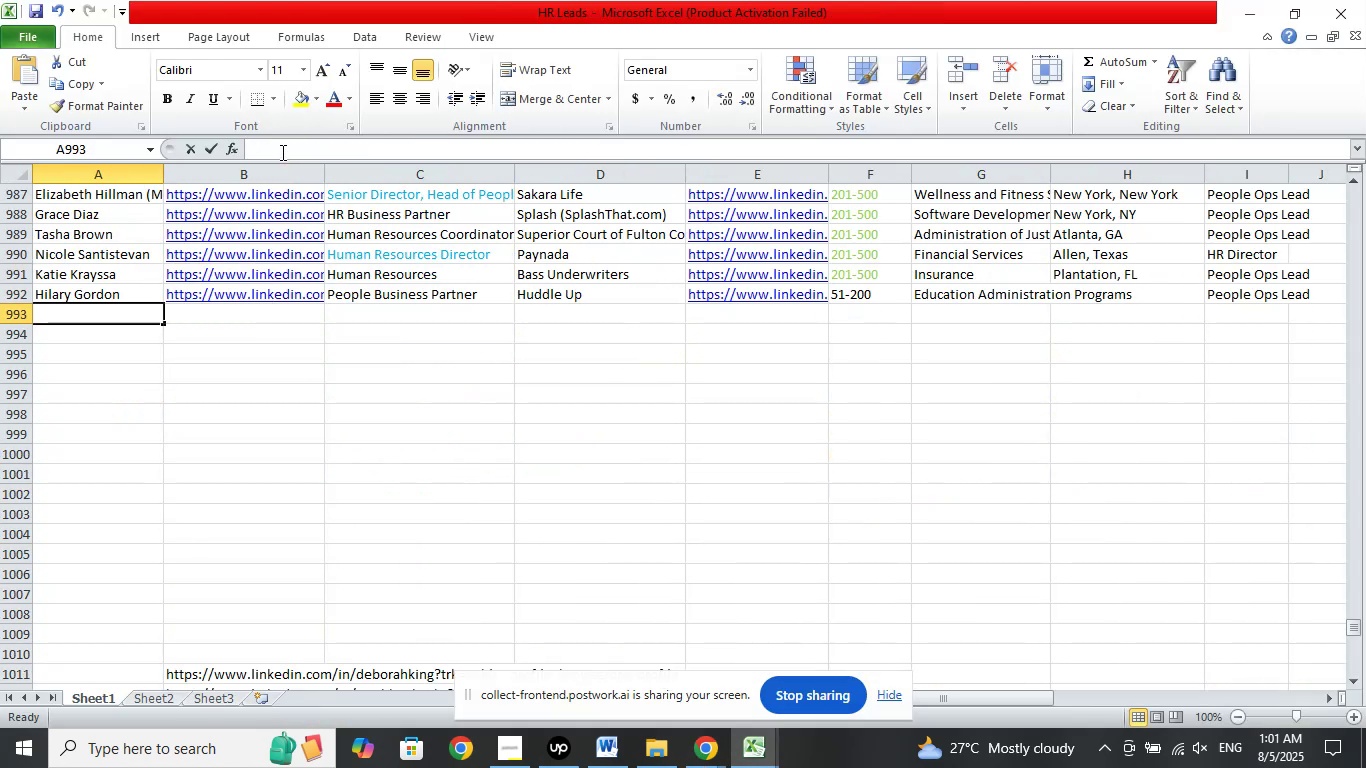 
right_click([281, 152])
 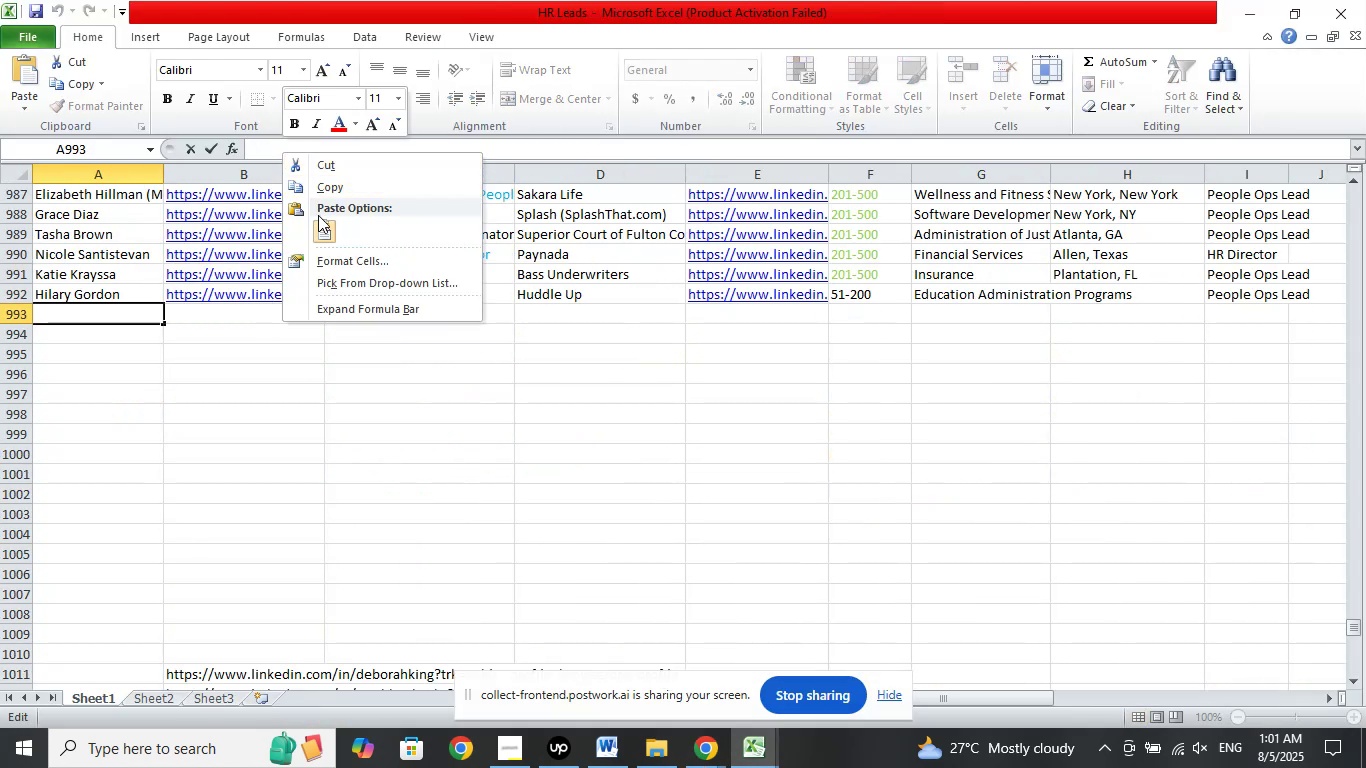 
left_click([323, 231])
 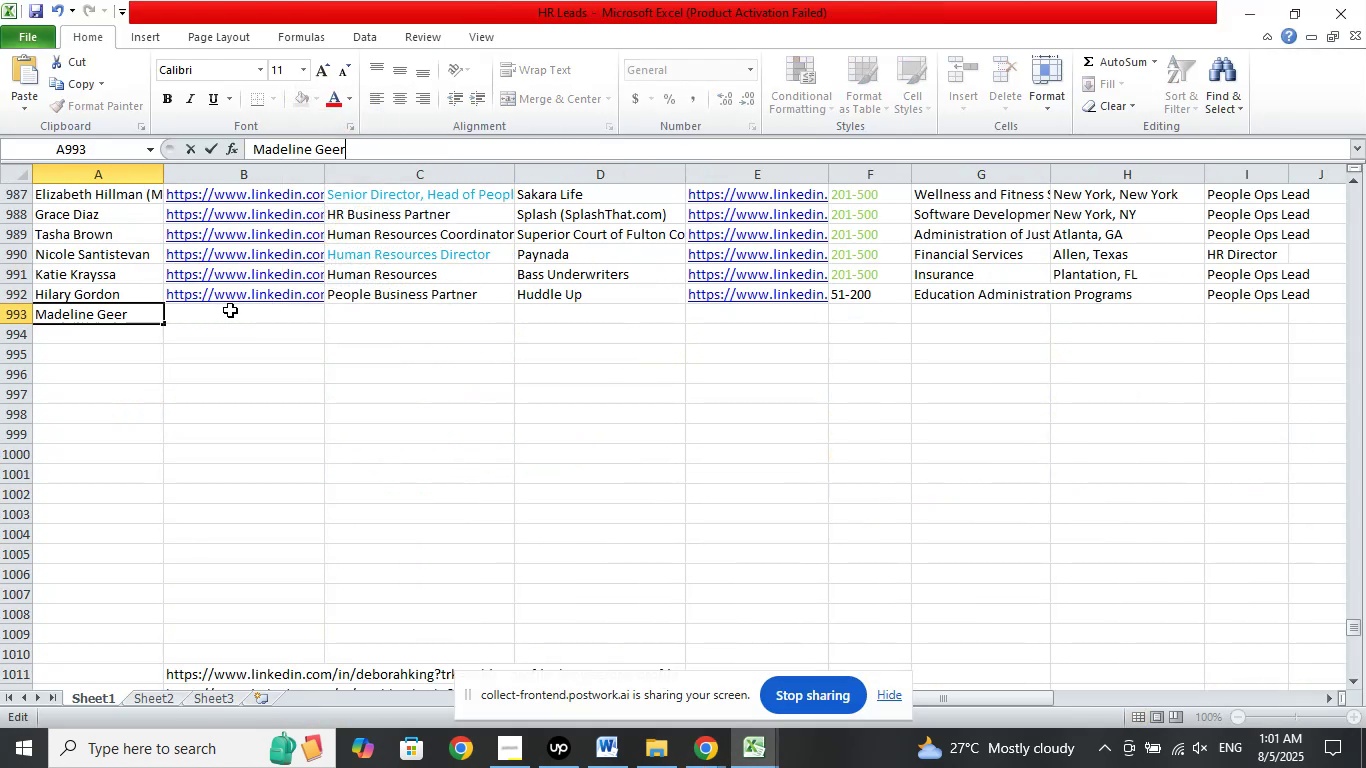 
left_click([230, 310])
 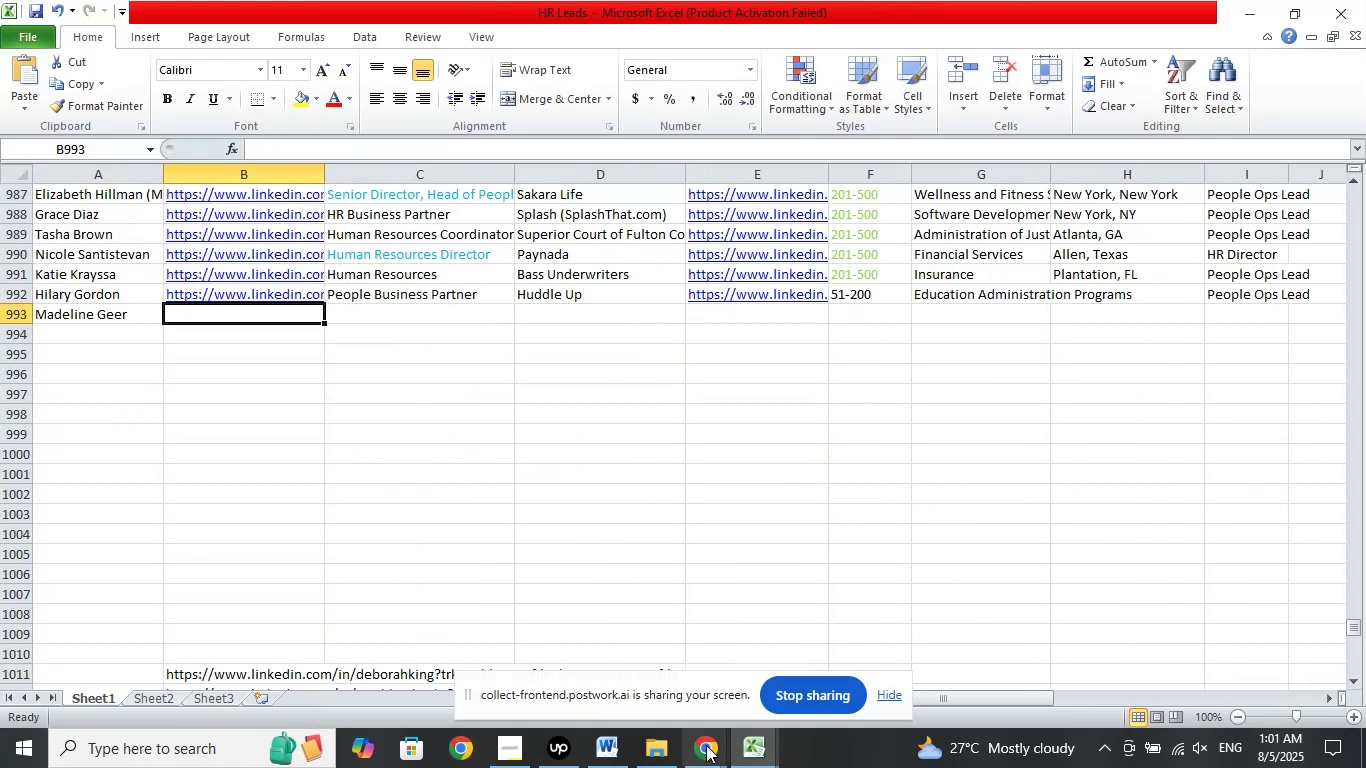 
left_click([718, 755])
 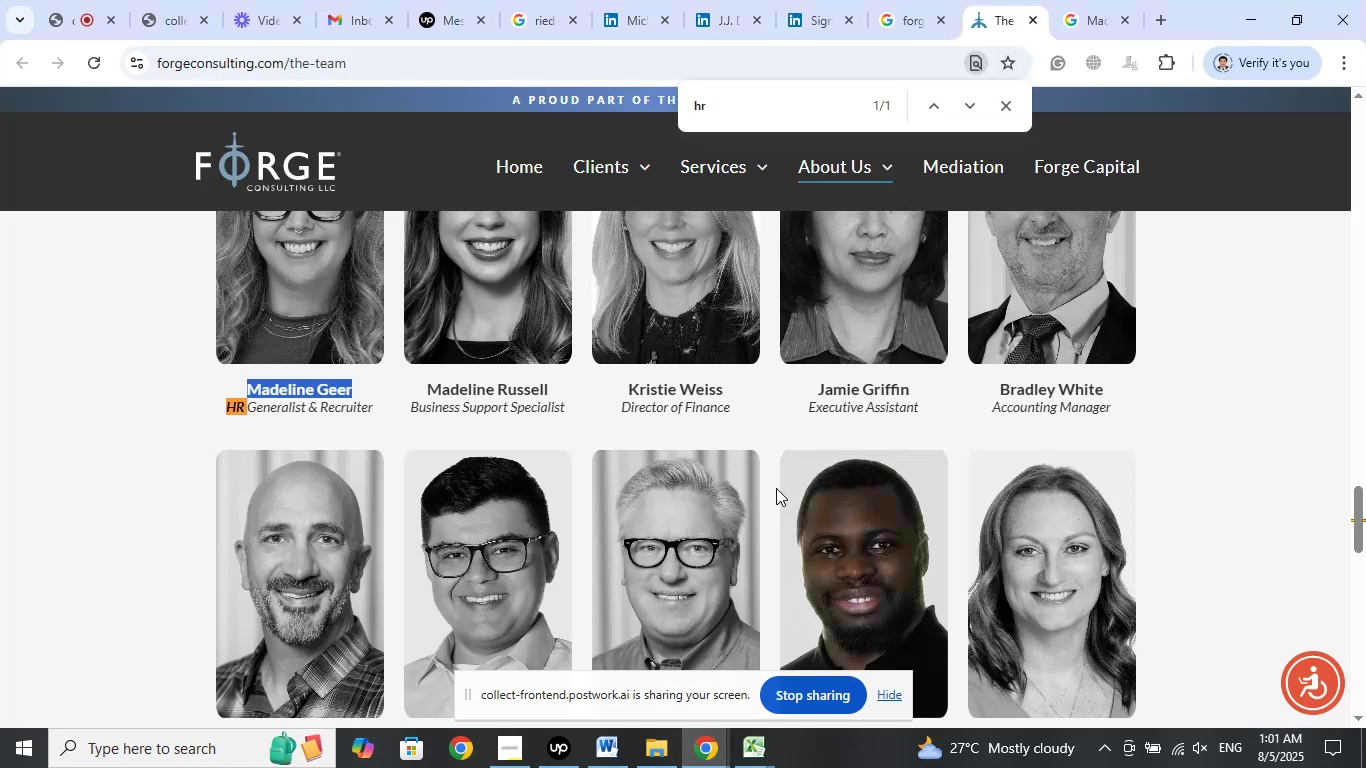 
scroll: coordinate [371, 416], scroll_direction: up, amount: 2.0
 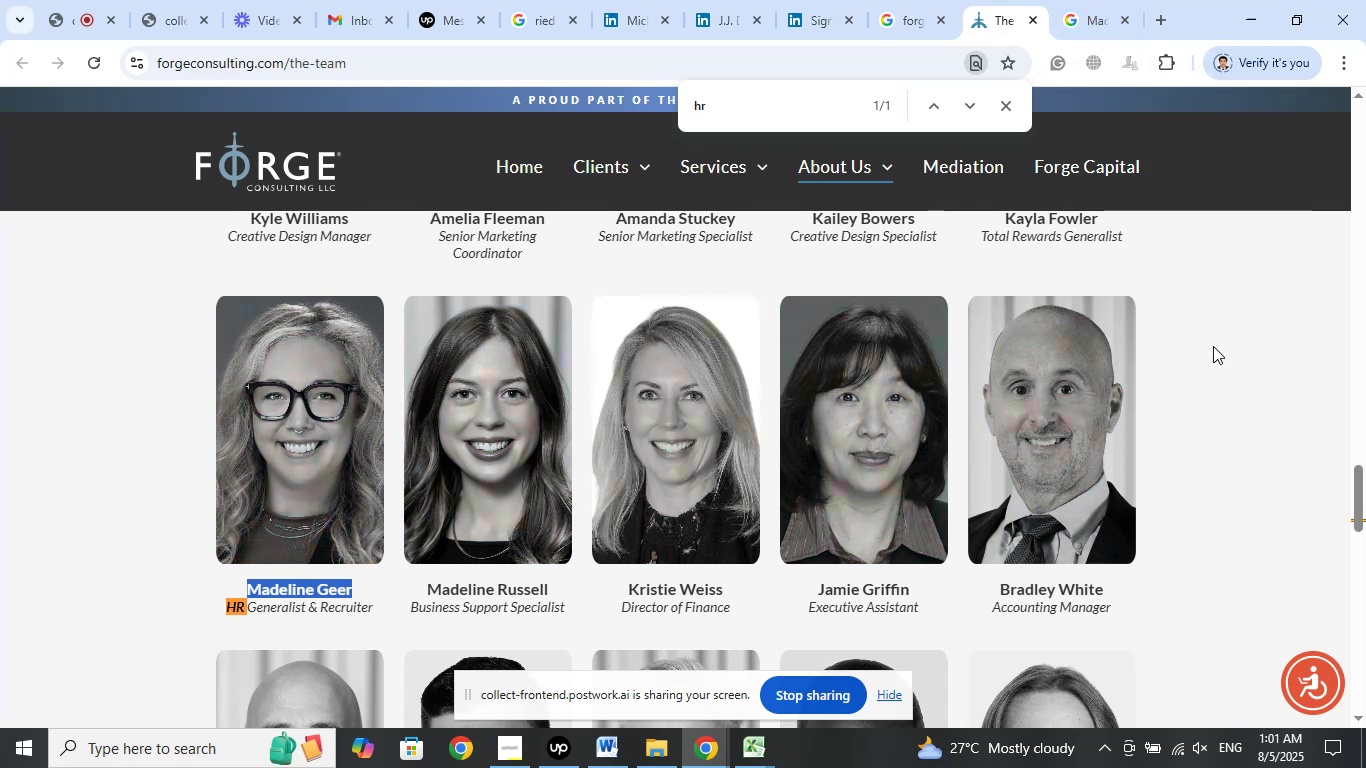 
wait(13.01)
 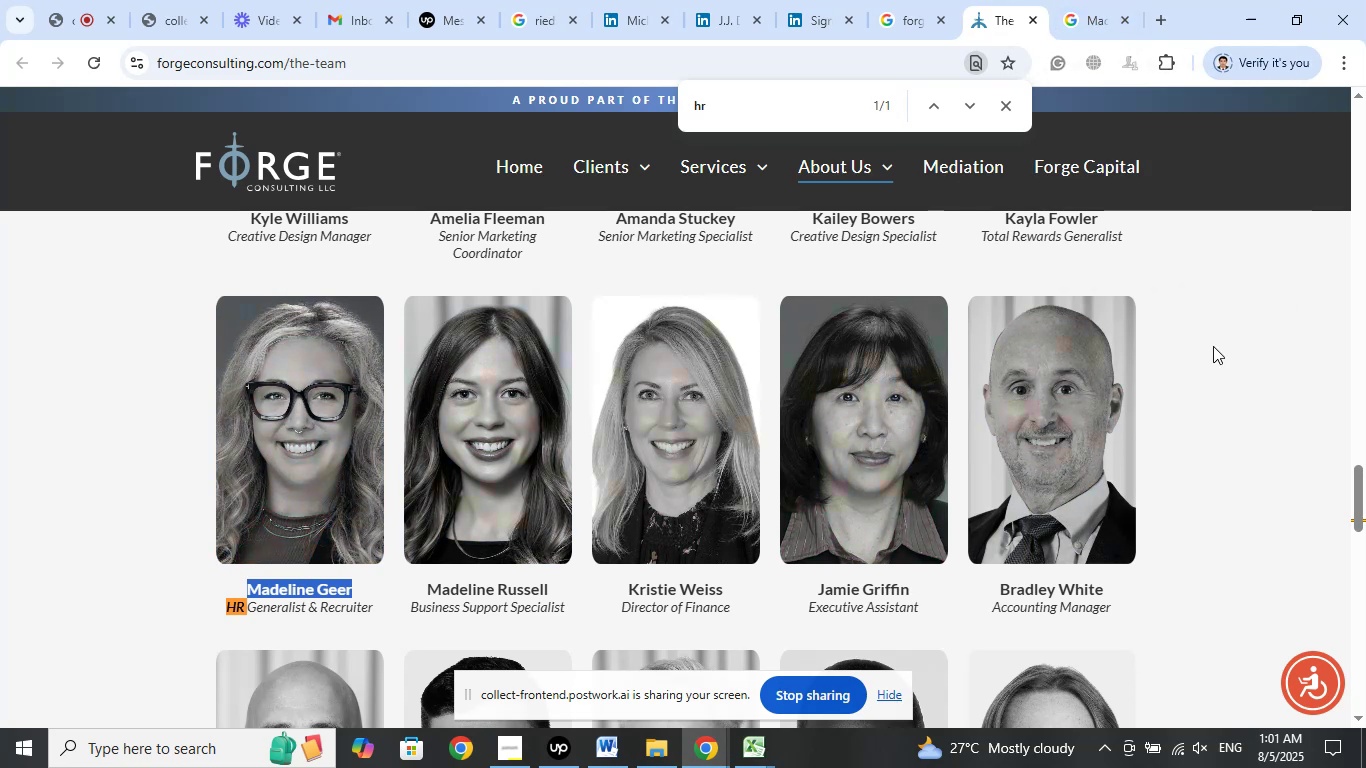 
left_click([1099, 7])
 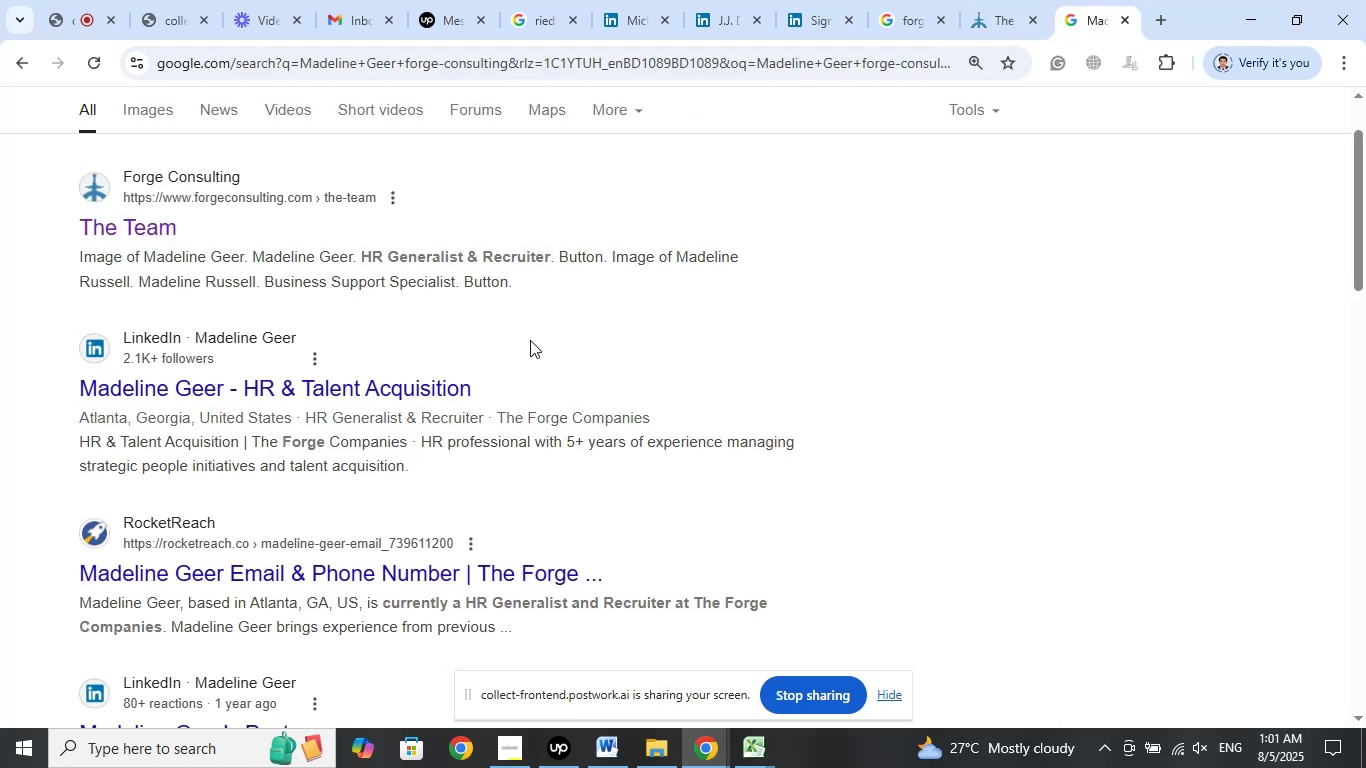 
scroll: coordinate [548, 332], scroll_direction: up, amount: 5.0
 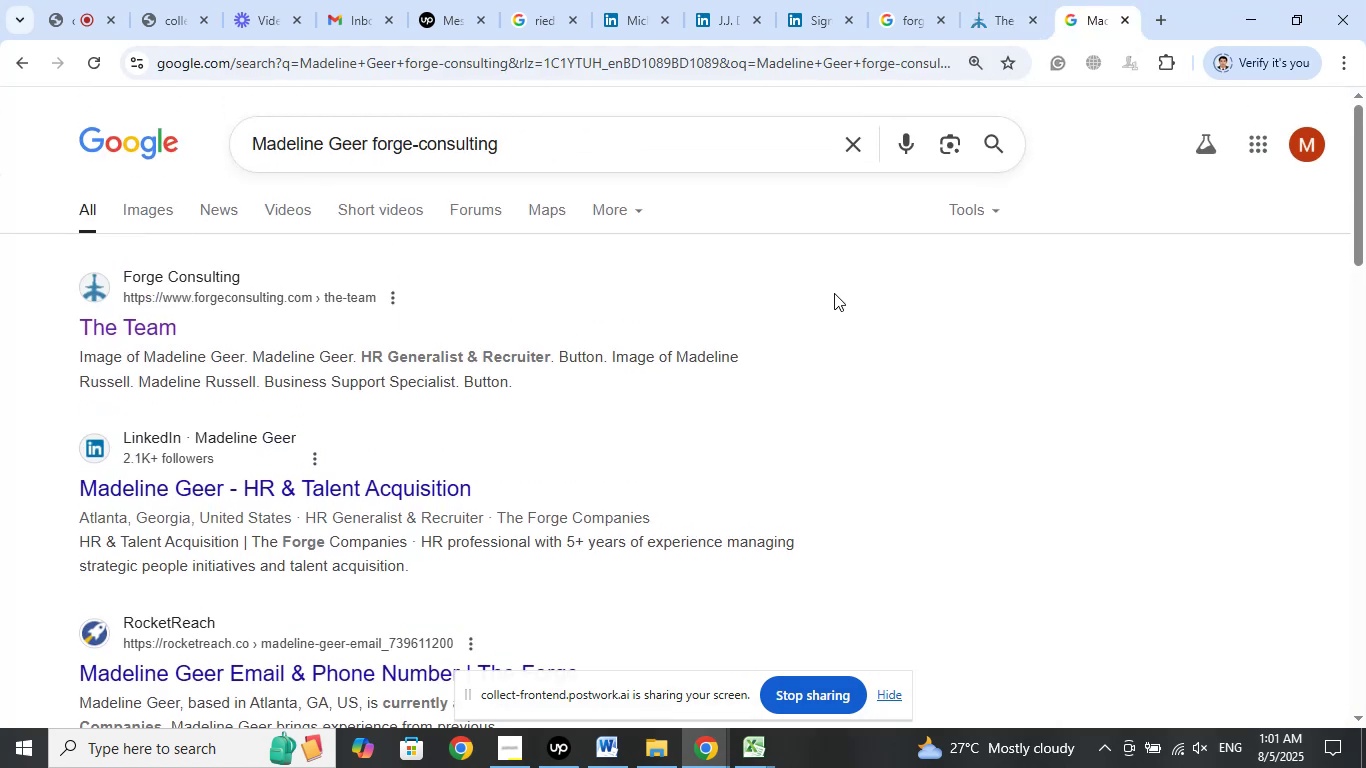 
scroll: coordinate [833, 294], scroll_direction: down, amount: 3.0
 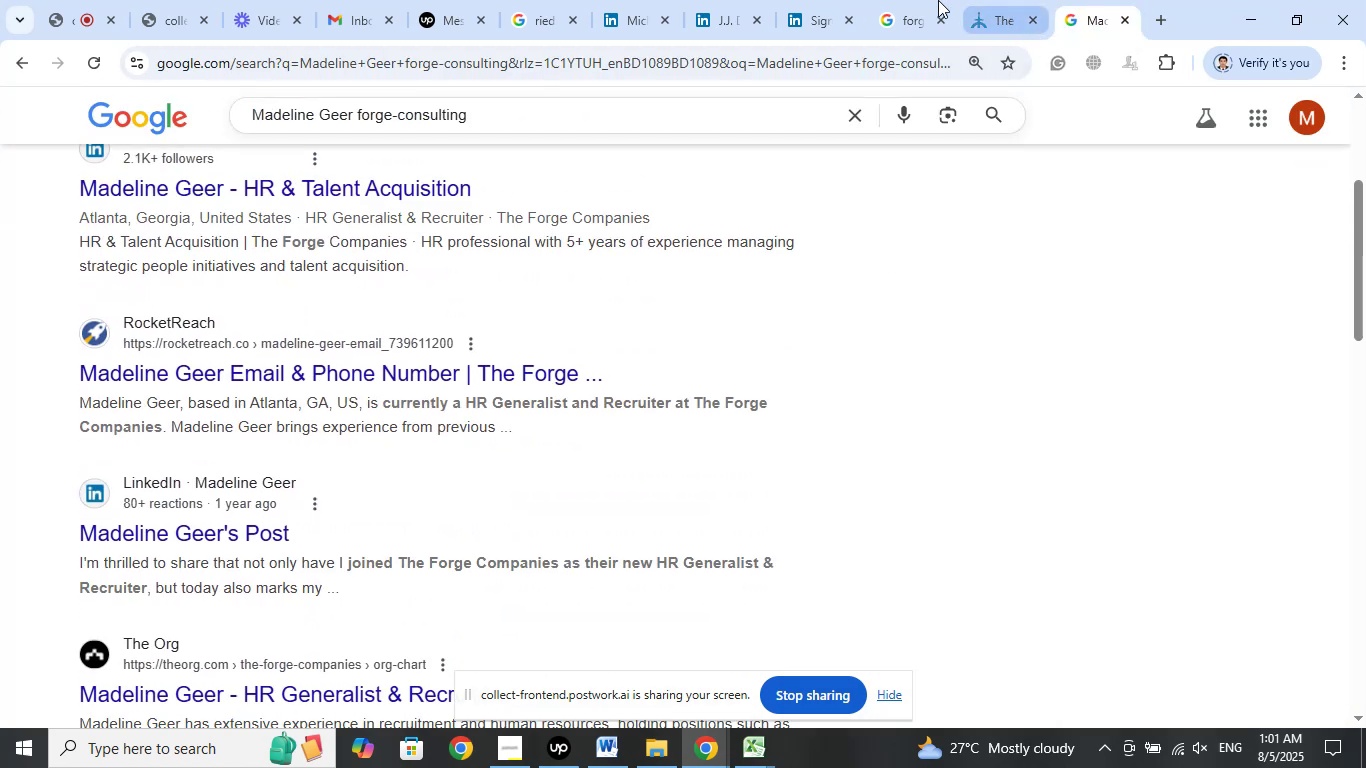 
left_click([815, 0])
 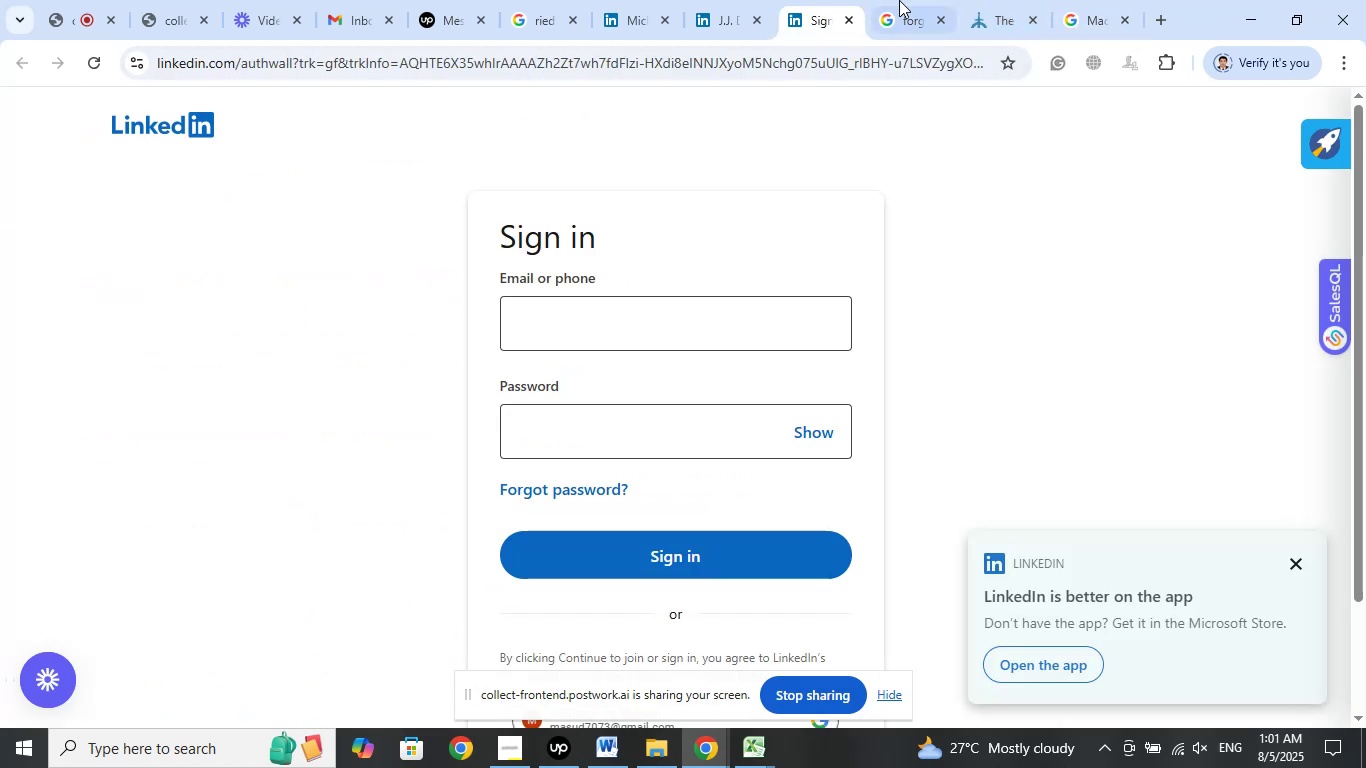 
left_click([916, 0])
 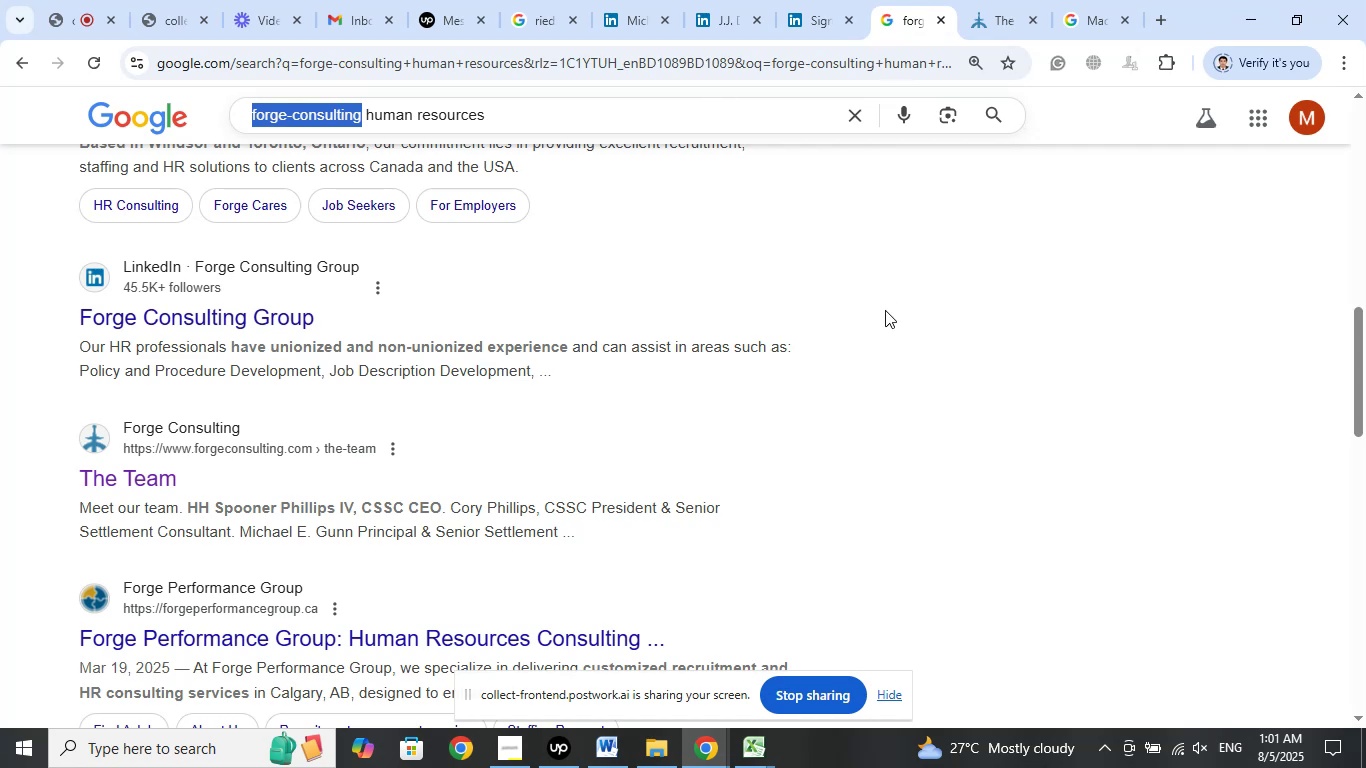 
scroll: coordinate [624, 346], scroll_direction: up, amount: 11.0
 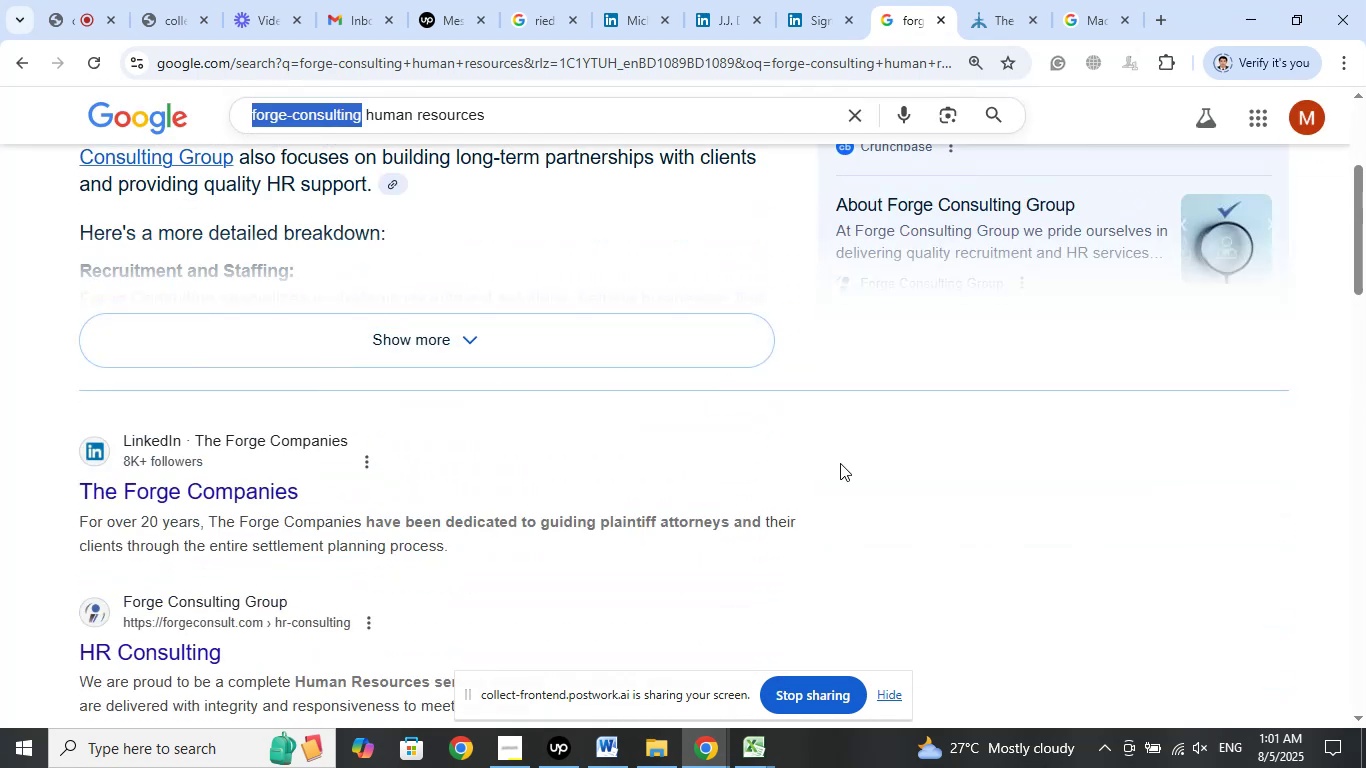 
left_click([885, 472])
 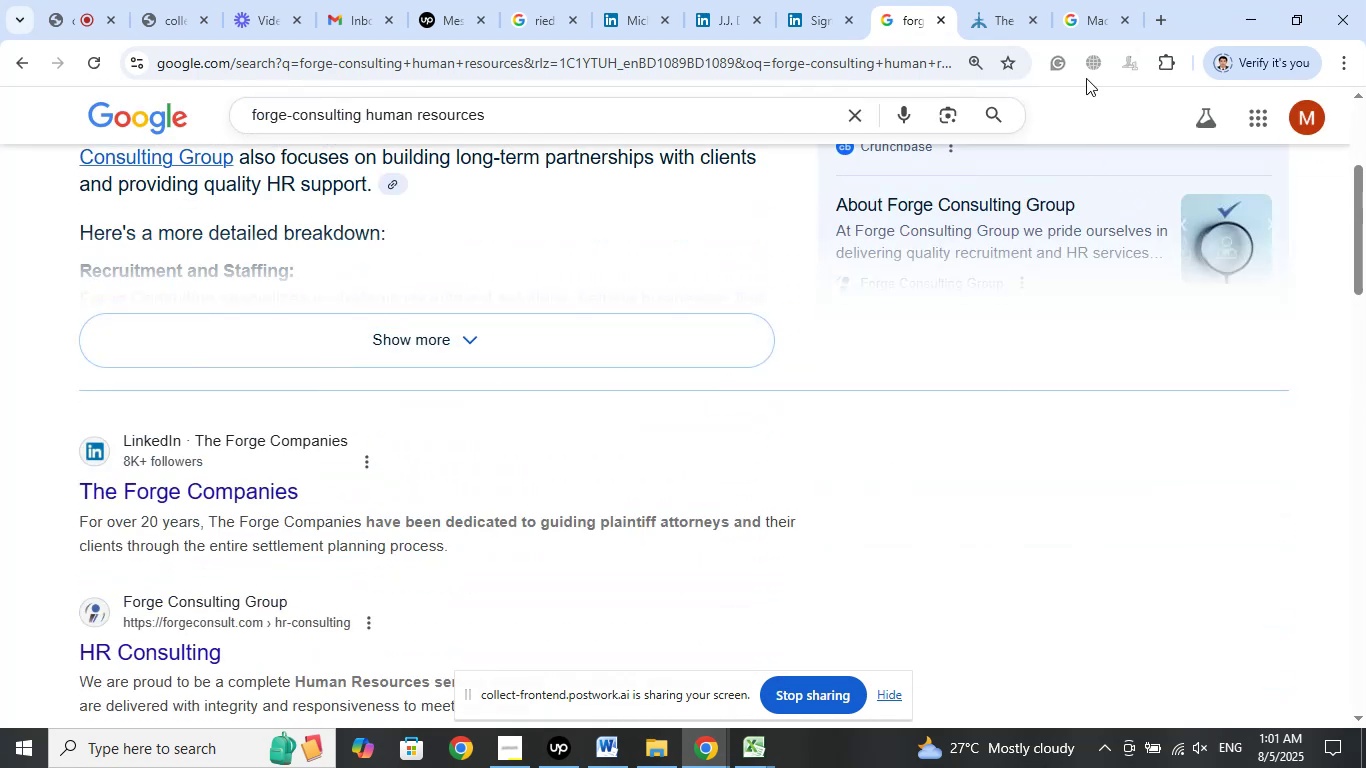 
left_click([1106, 0])
 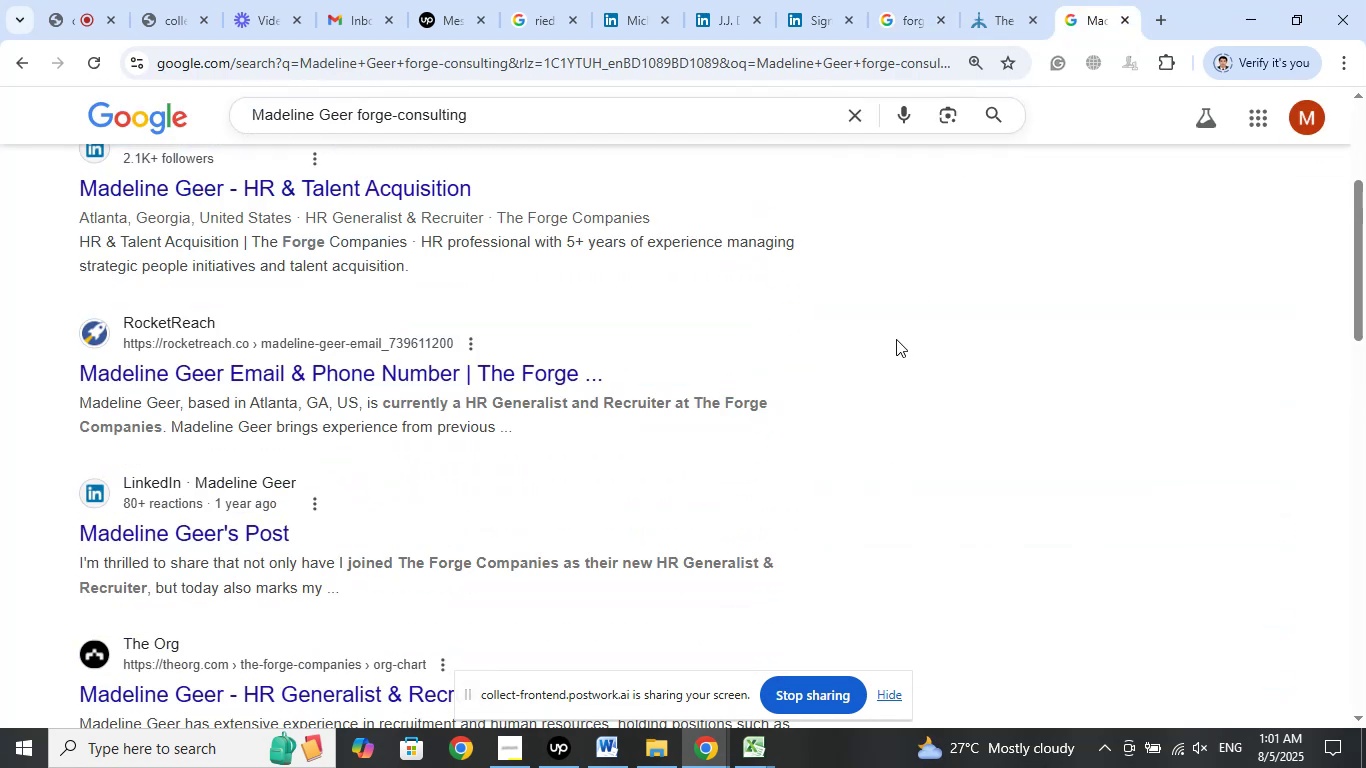 
left_click([0, 335])
 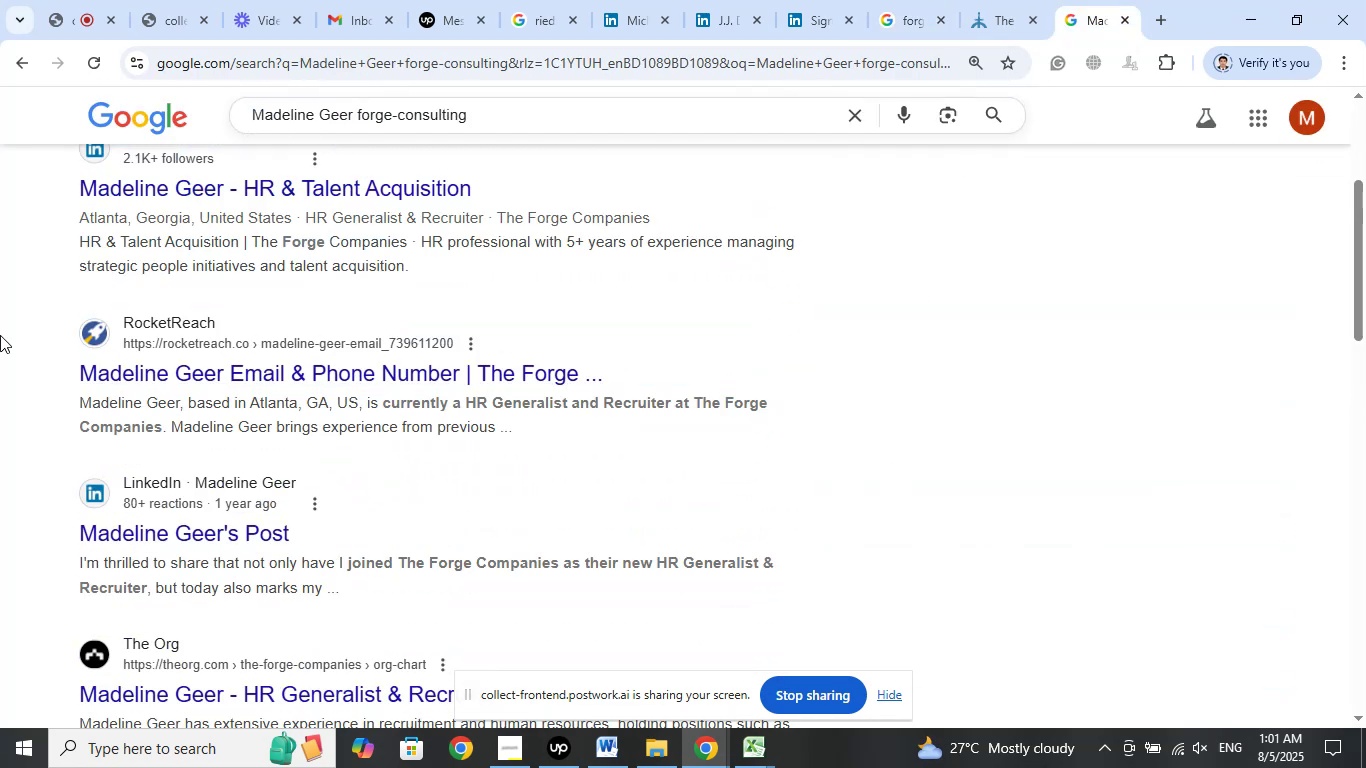 
scroll: coordinate [0, 335], scroll_direction: up, amount: 2.0
 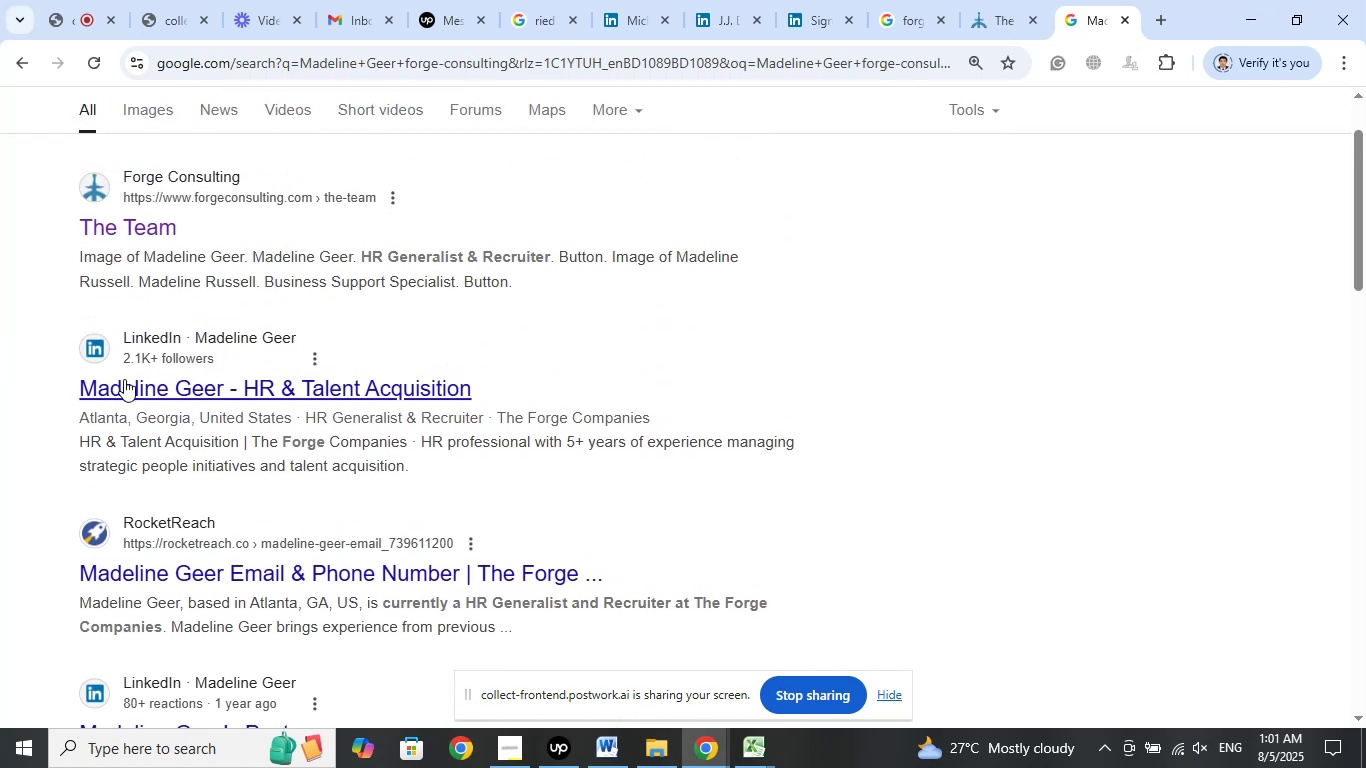 
right_click([144, 382])
 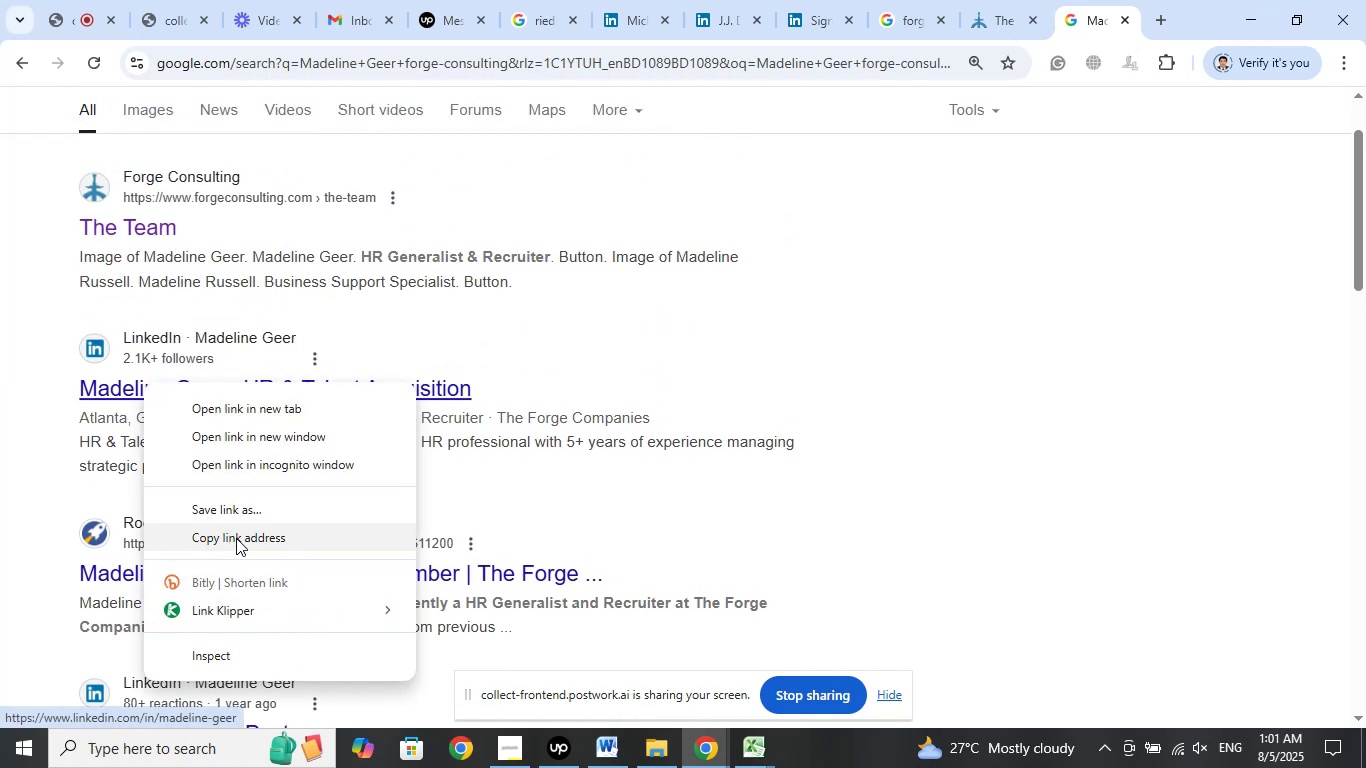 
left_click([239, 538])
 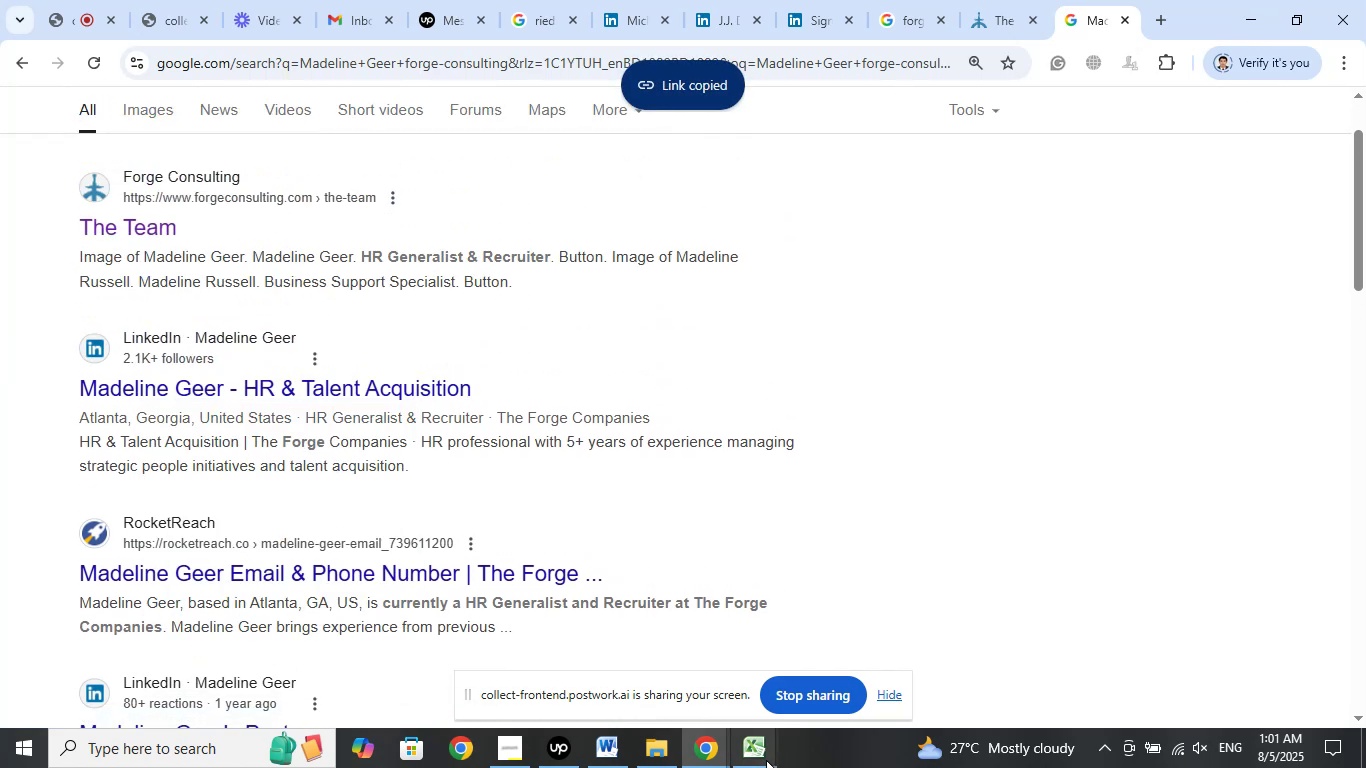 
left_click([748, 757])
 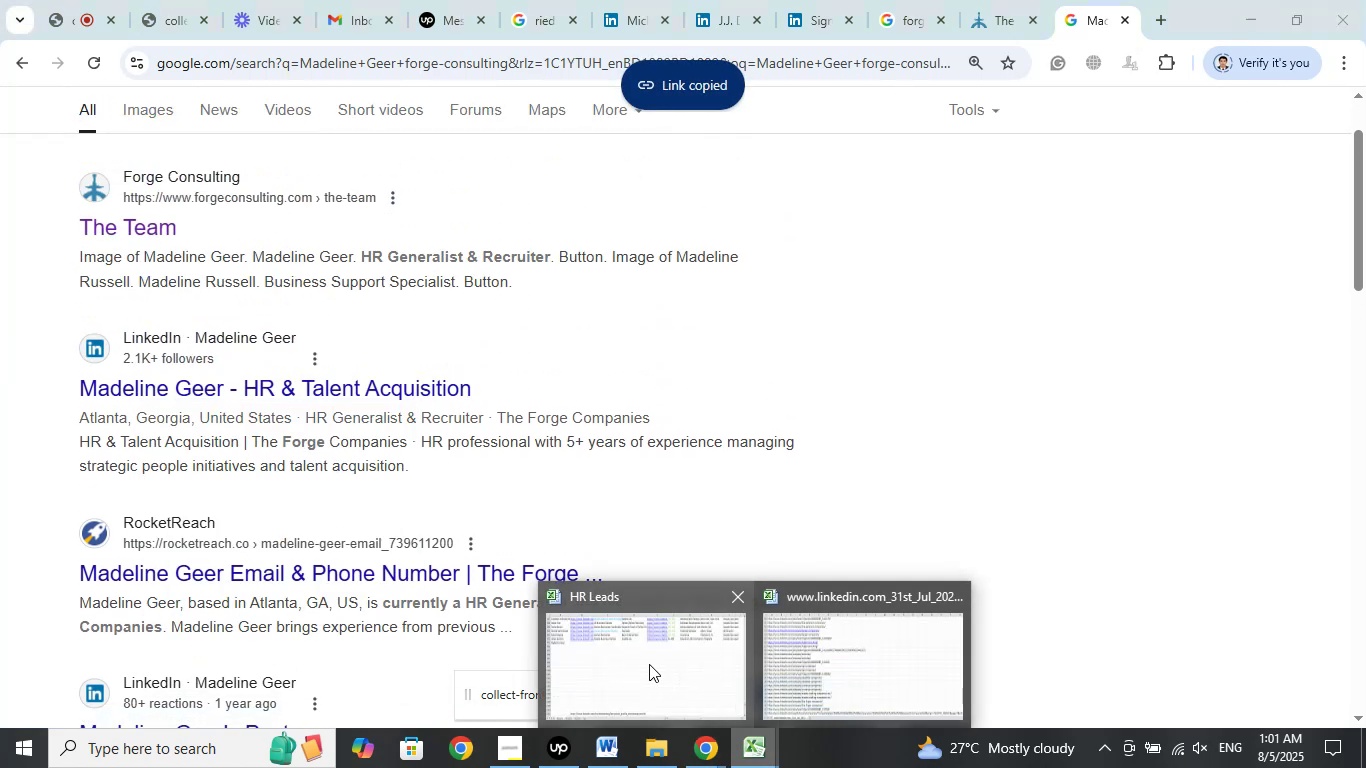 
left_click([646, 661])
 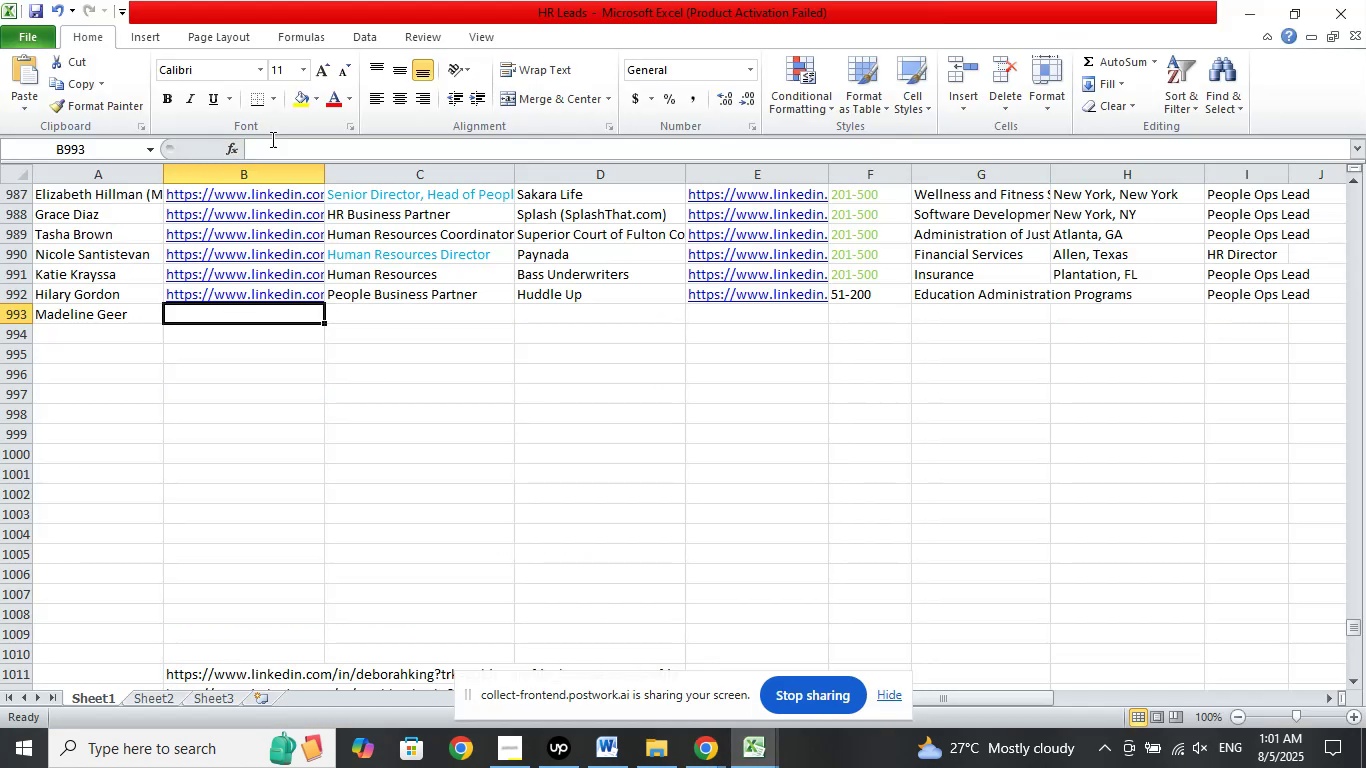 
left_click([284, 143])
 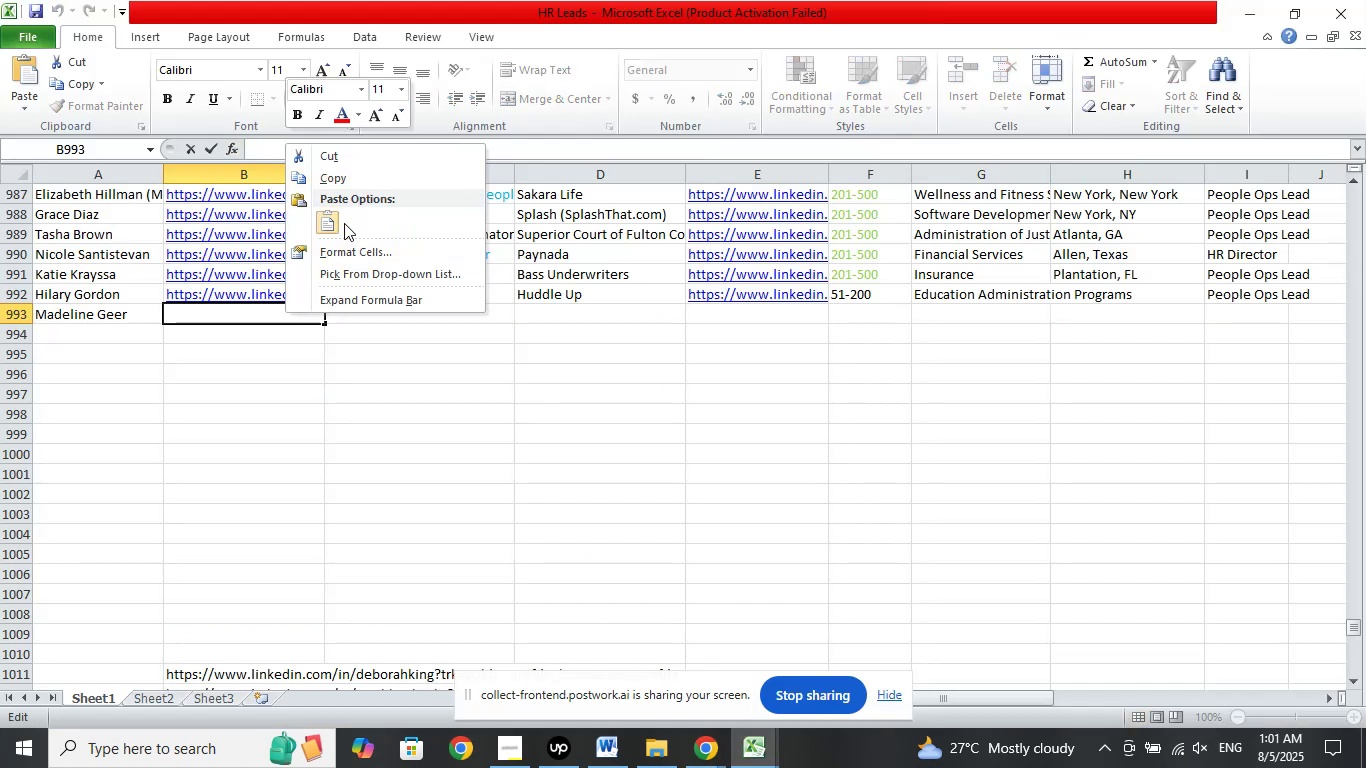 
left_click([322, 222])
 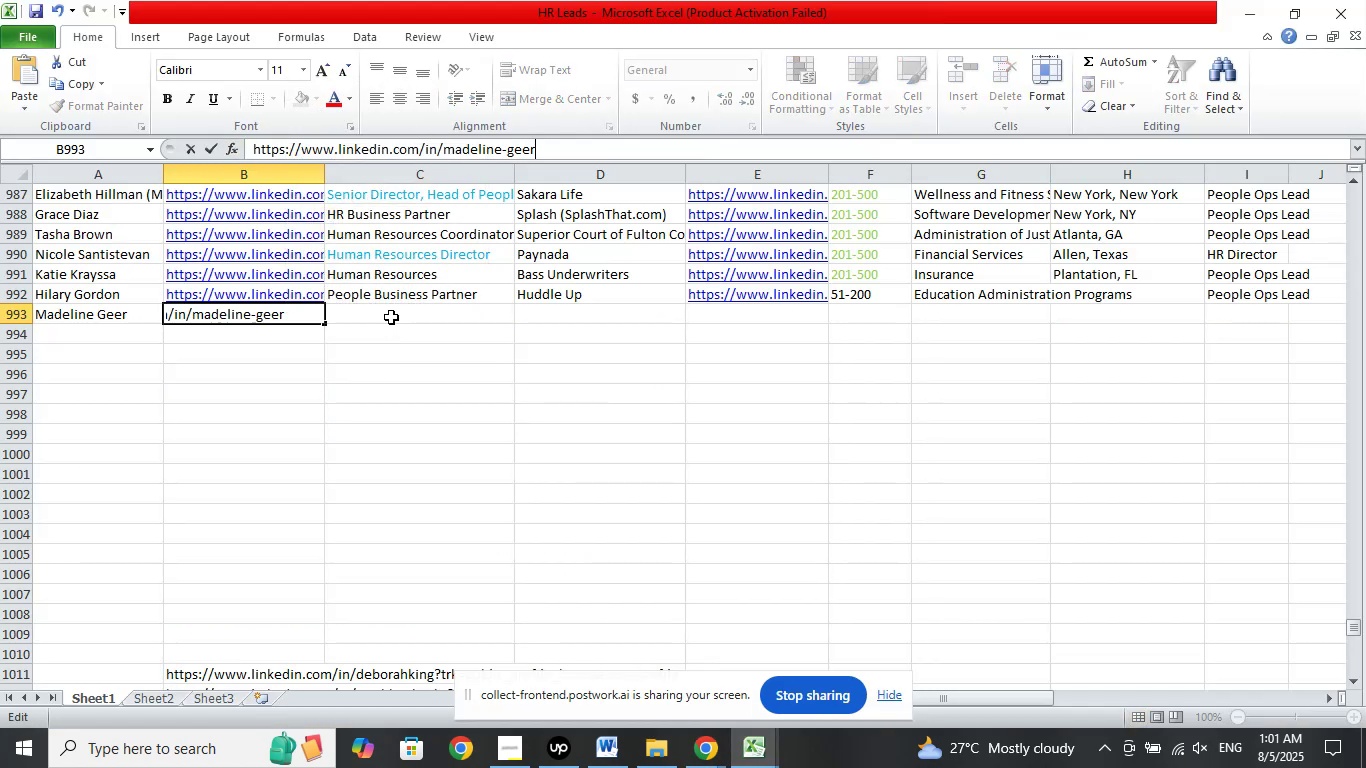 
left_click([391, 317])
 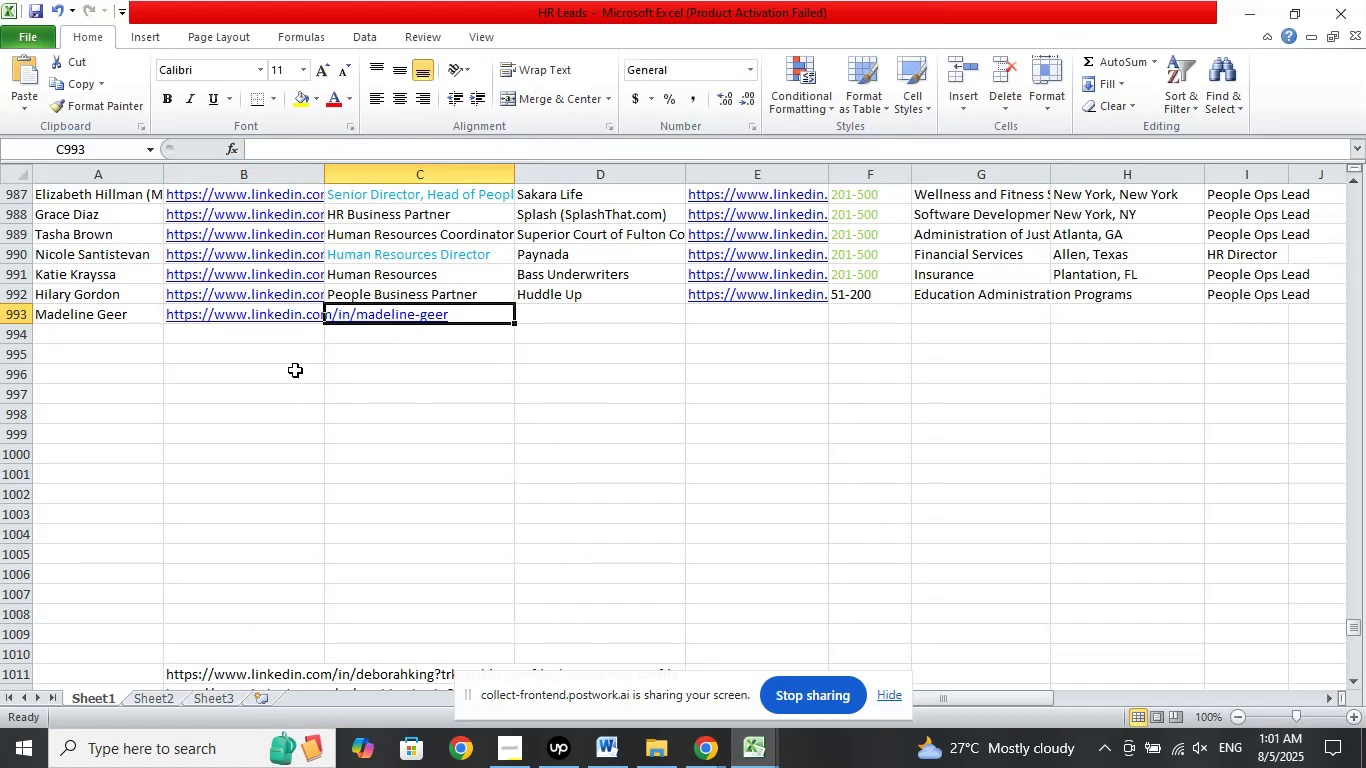 
left_click([279, 339])
 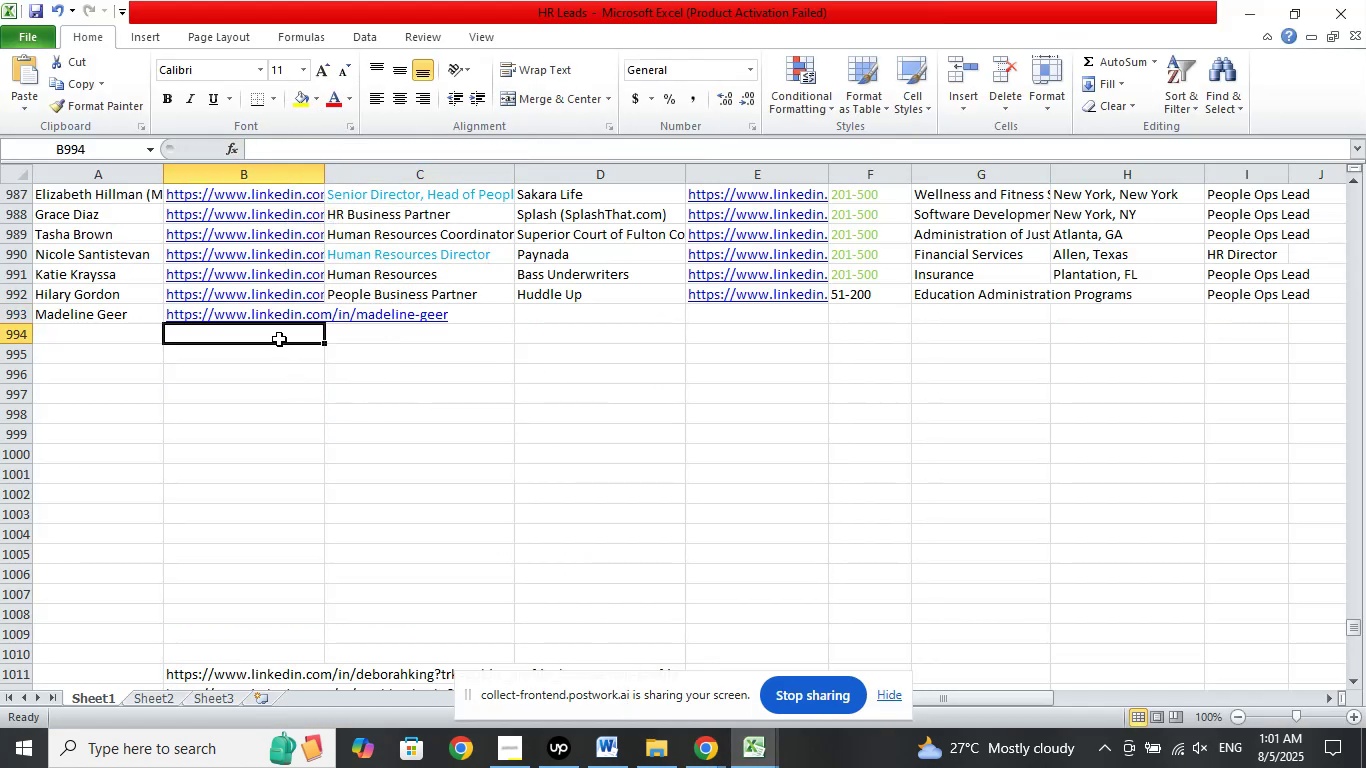 
key(ArrowUp)
 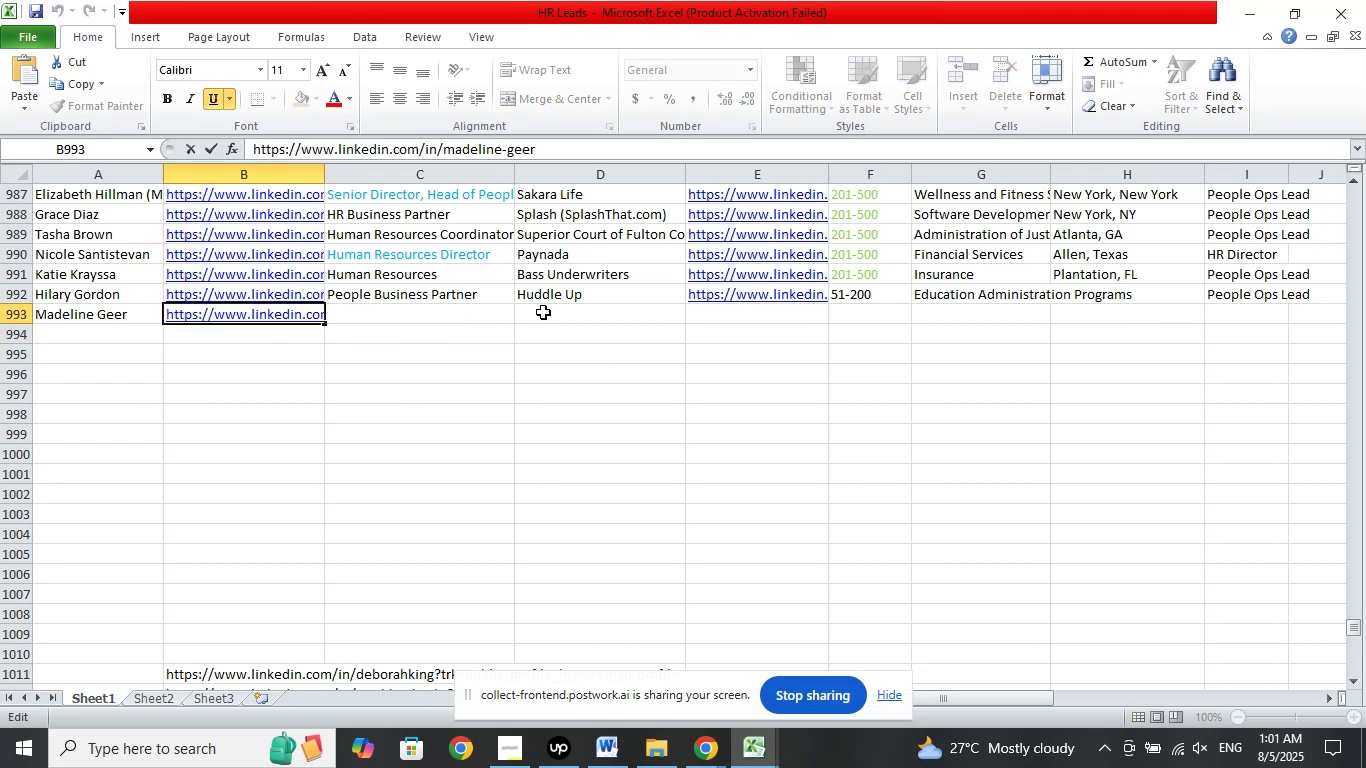 
key(NumpadDivide)
 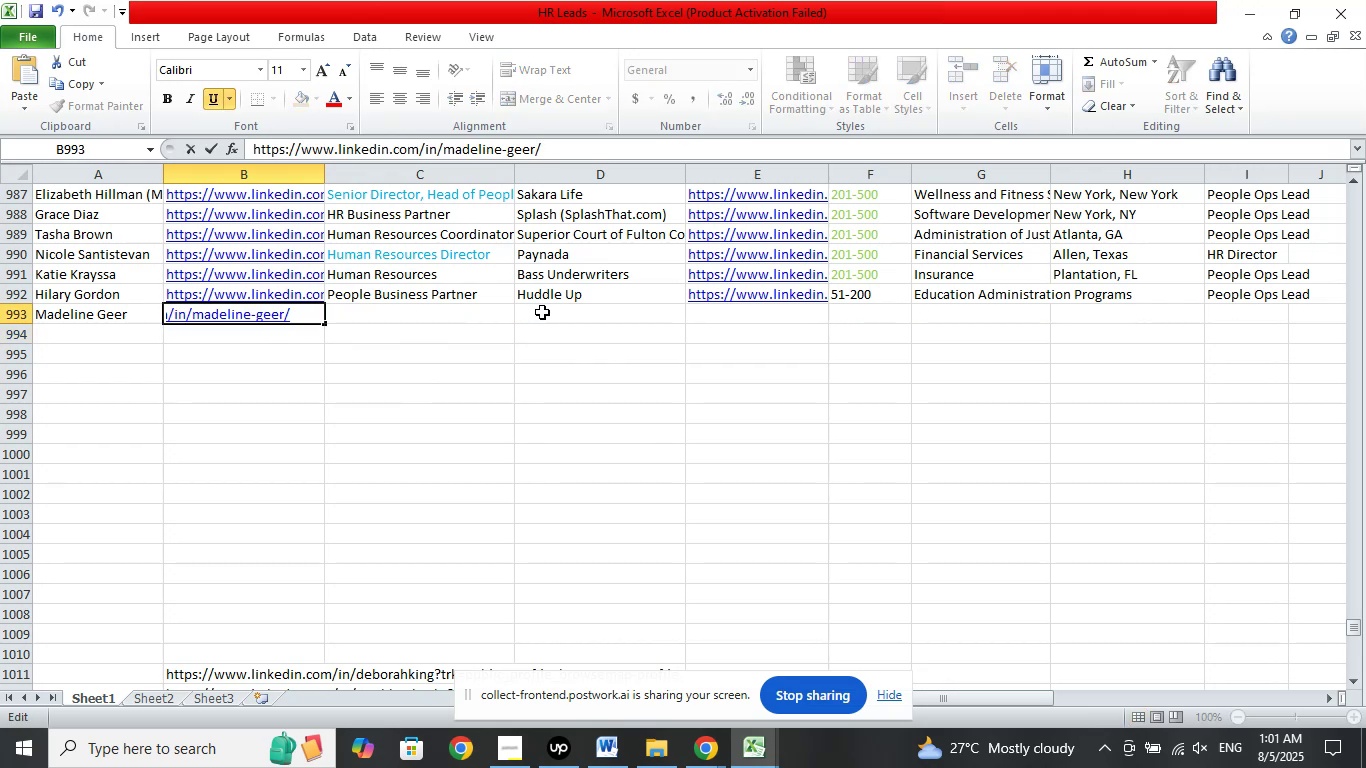 
left_click([542, 312])
 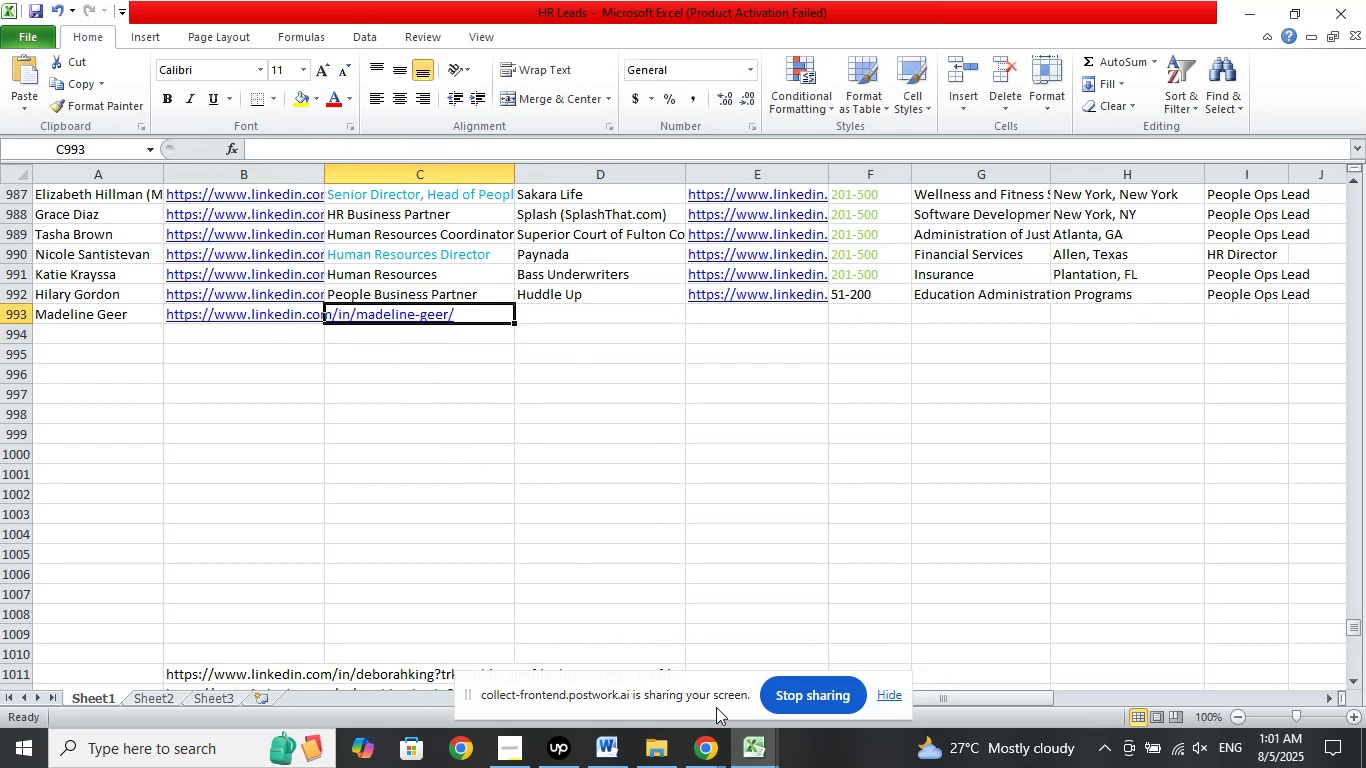 
double_click([633, 666])
 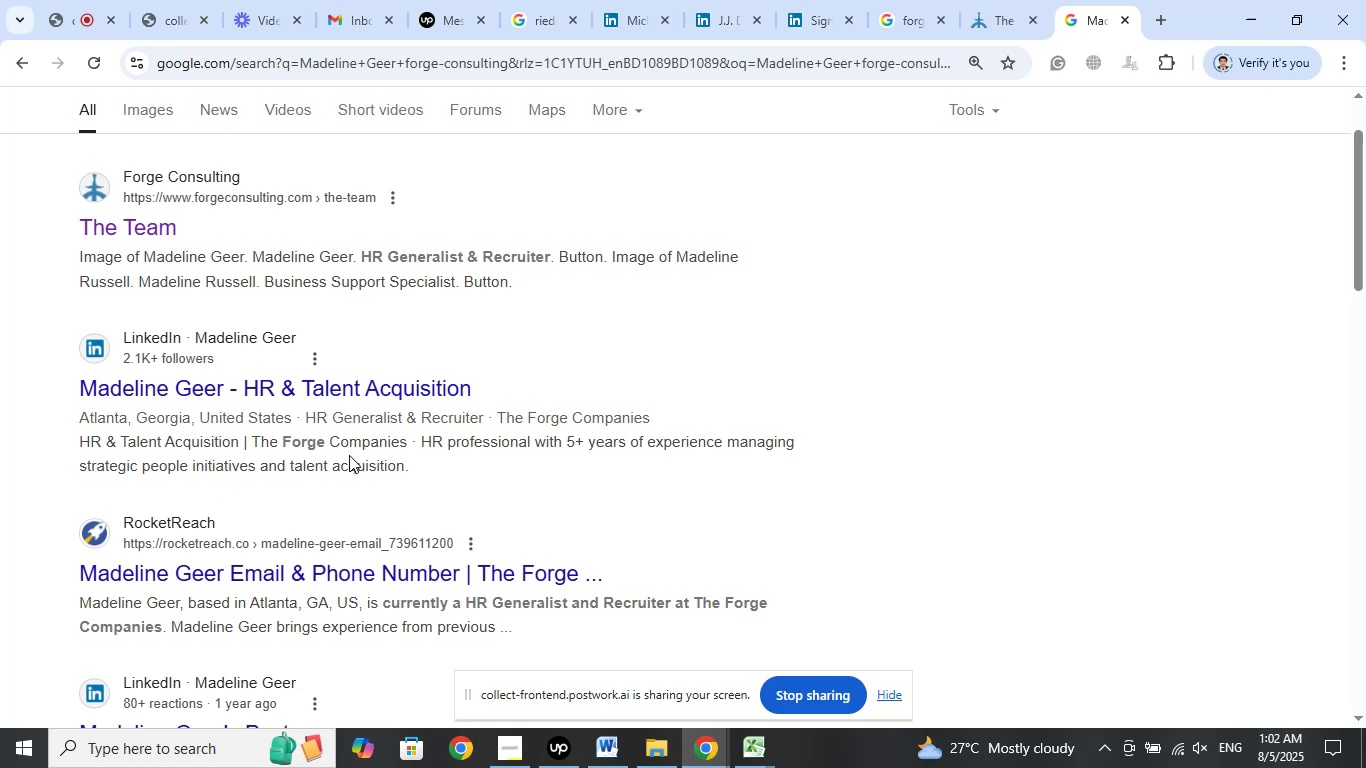 
wait(7.01)
 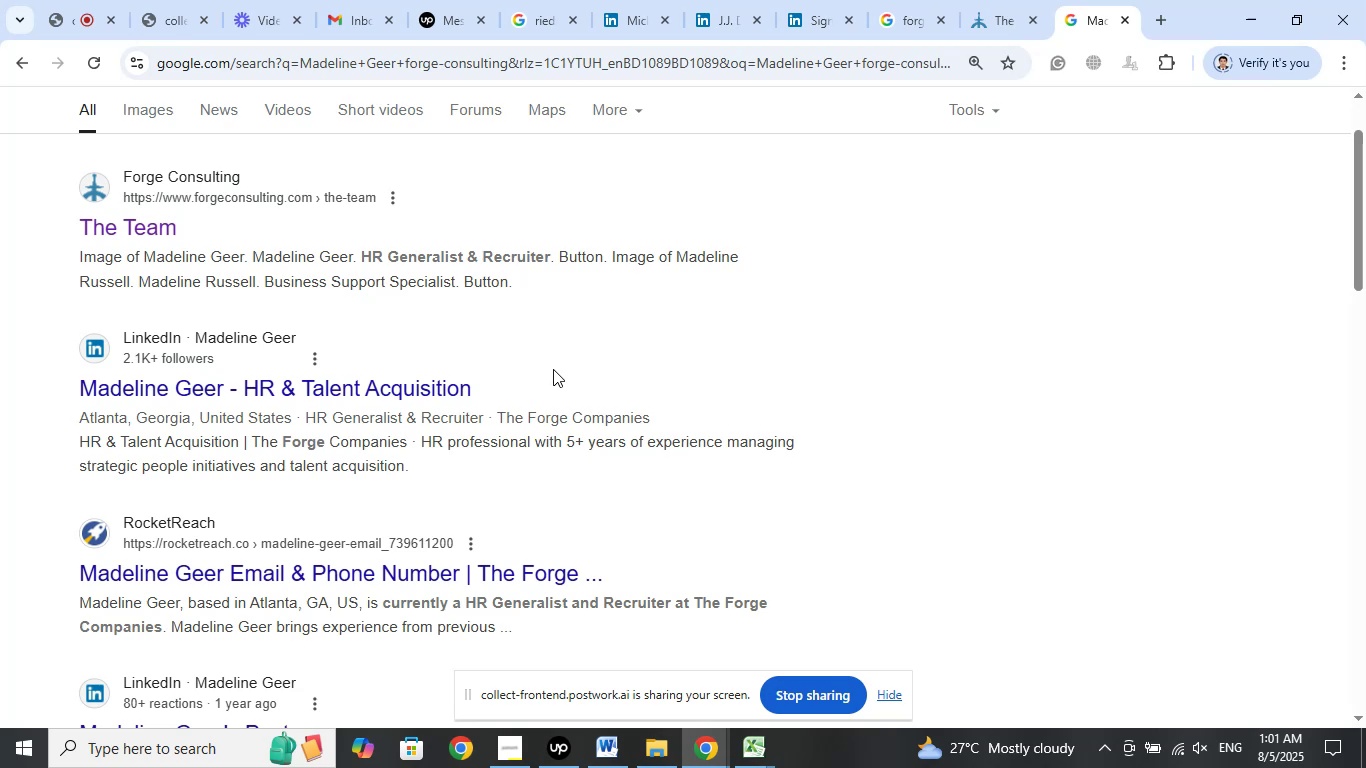 
left_click([996, 9])
 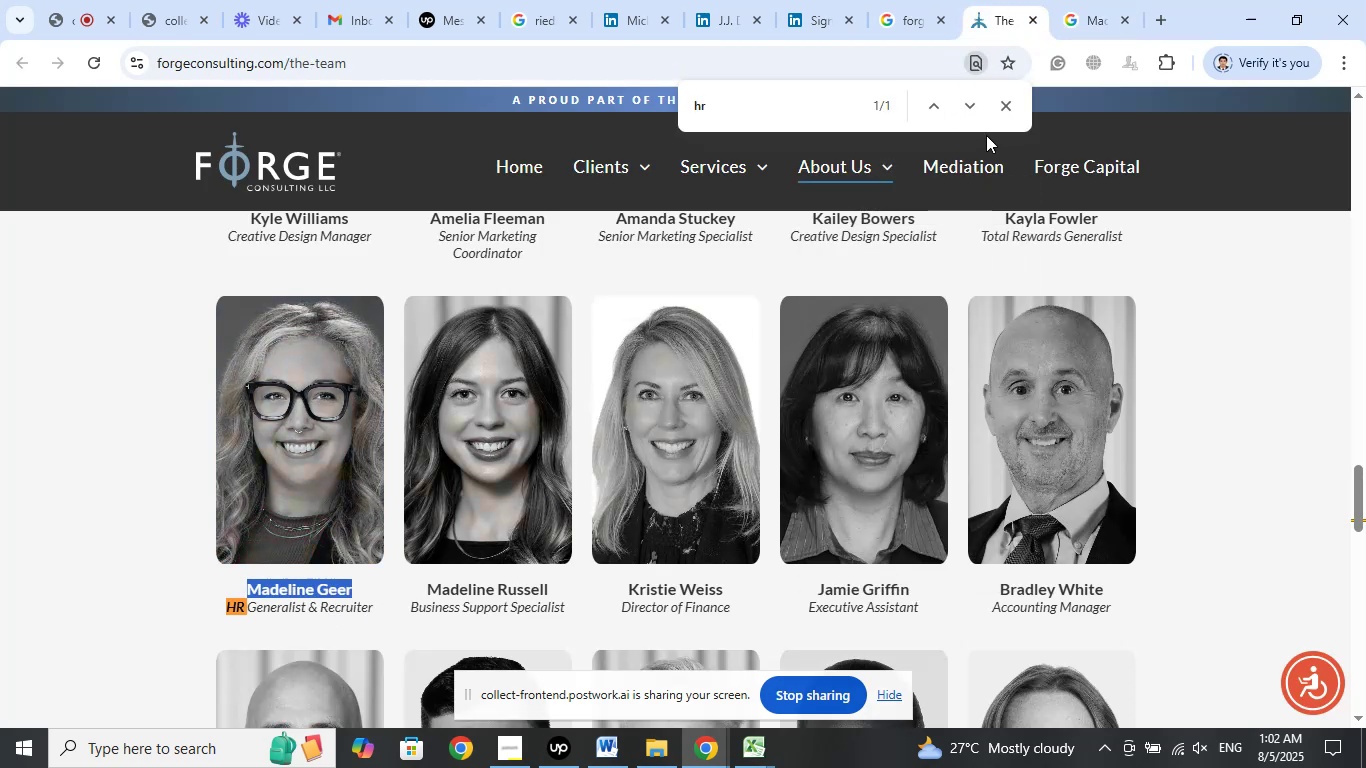 
wait(5.08)
 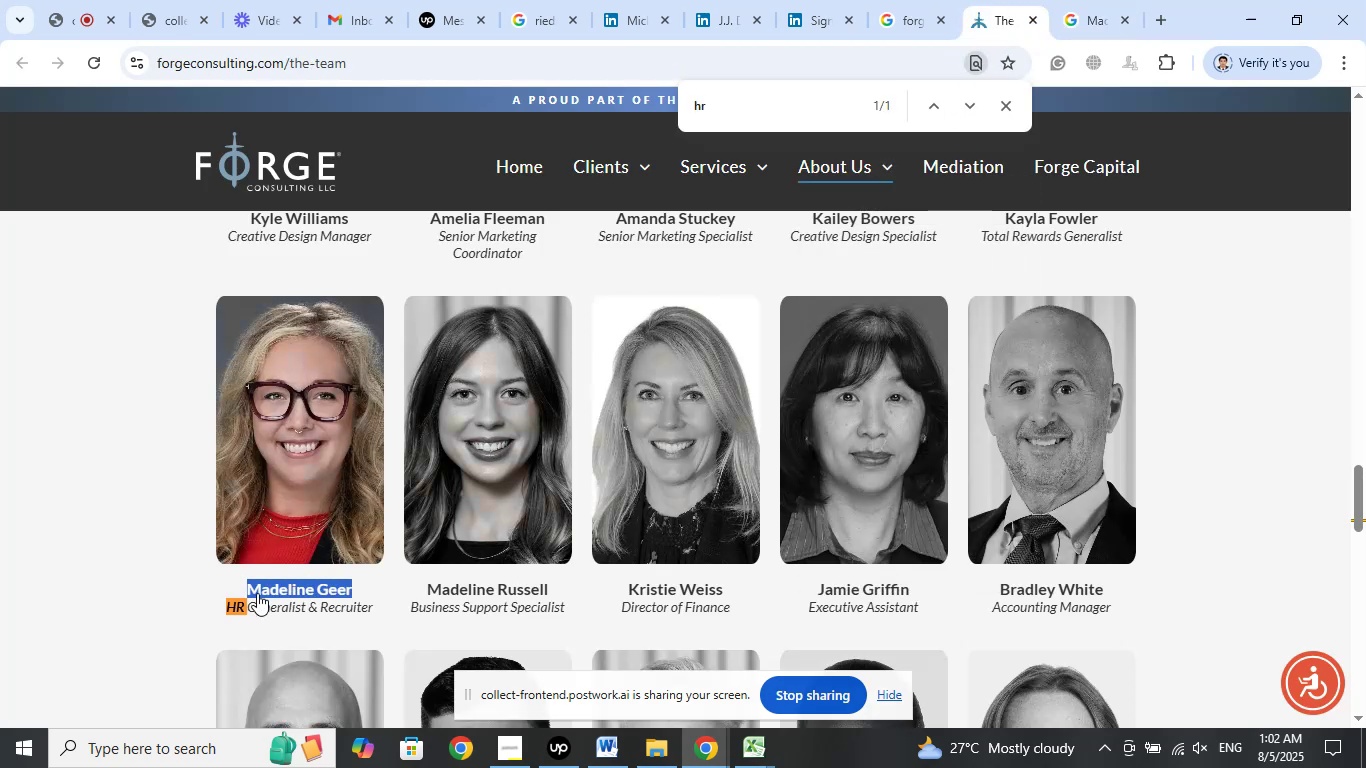 
left_click([1012, 103])
 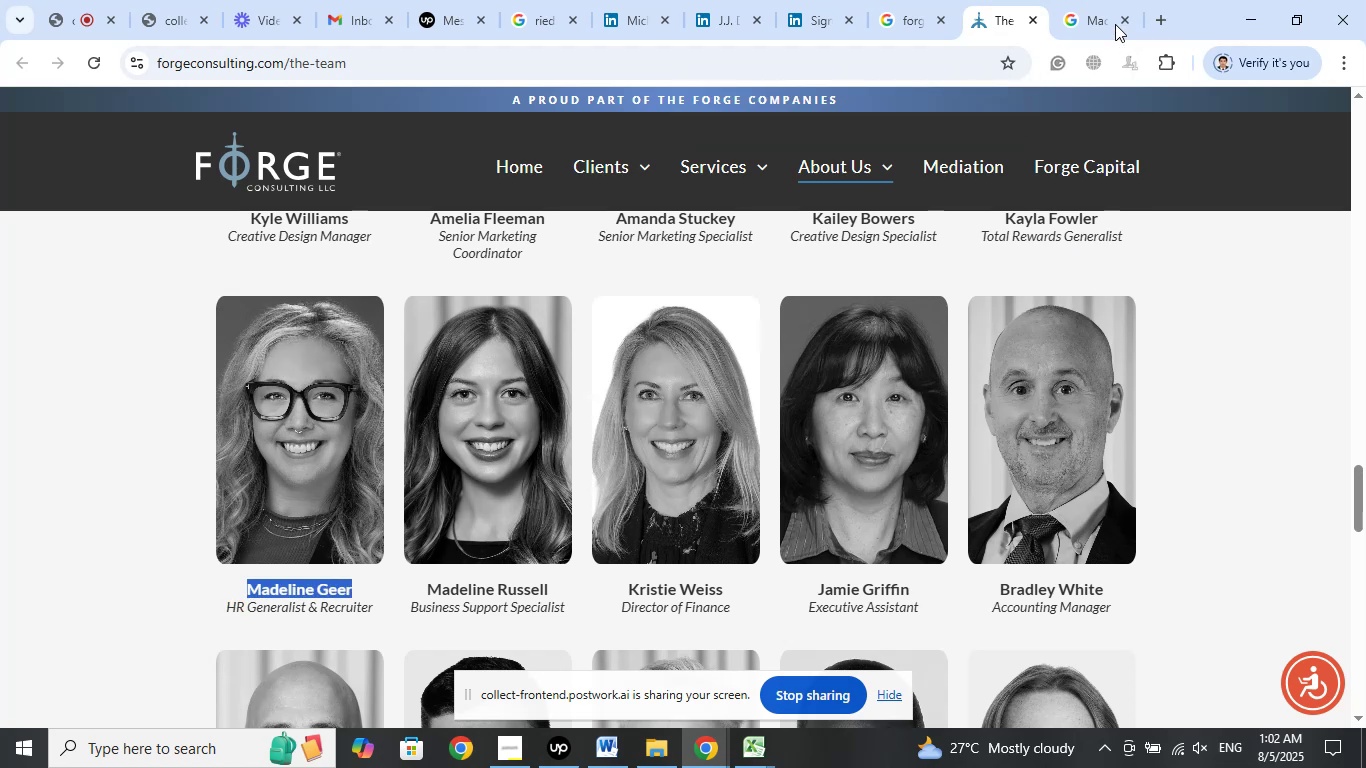 
left_click([1107, 11])
 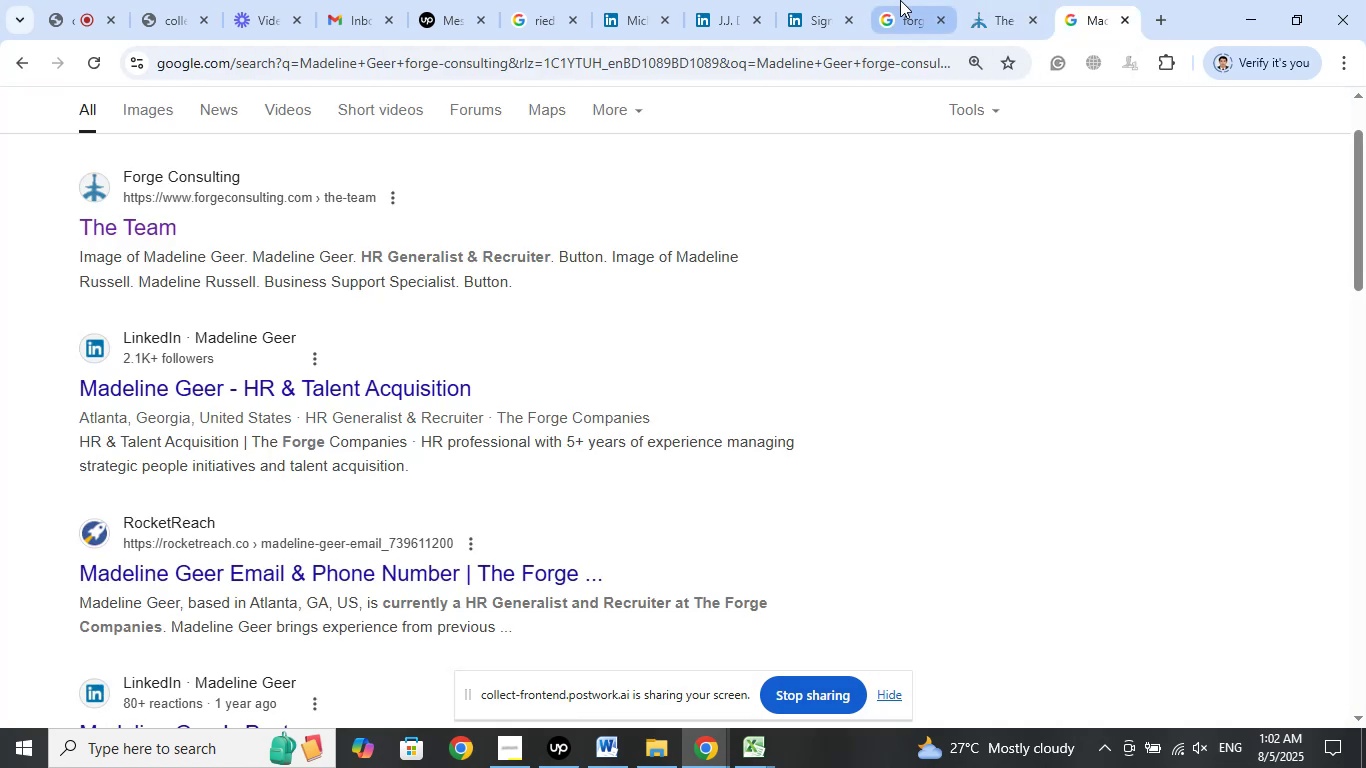 
left_click([900, 0])
 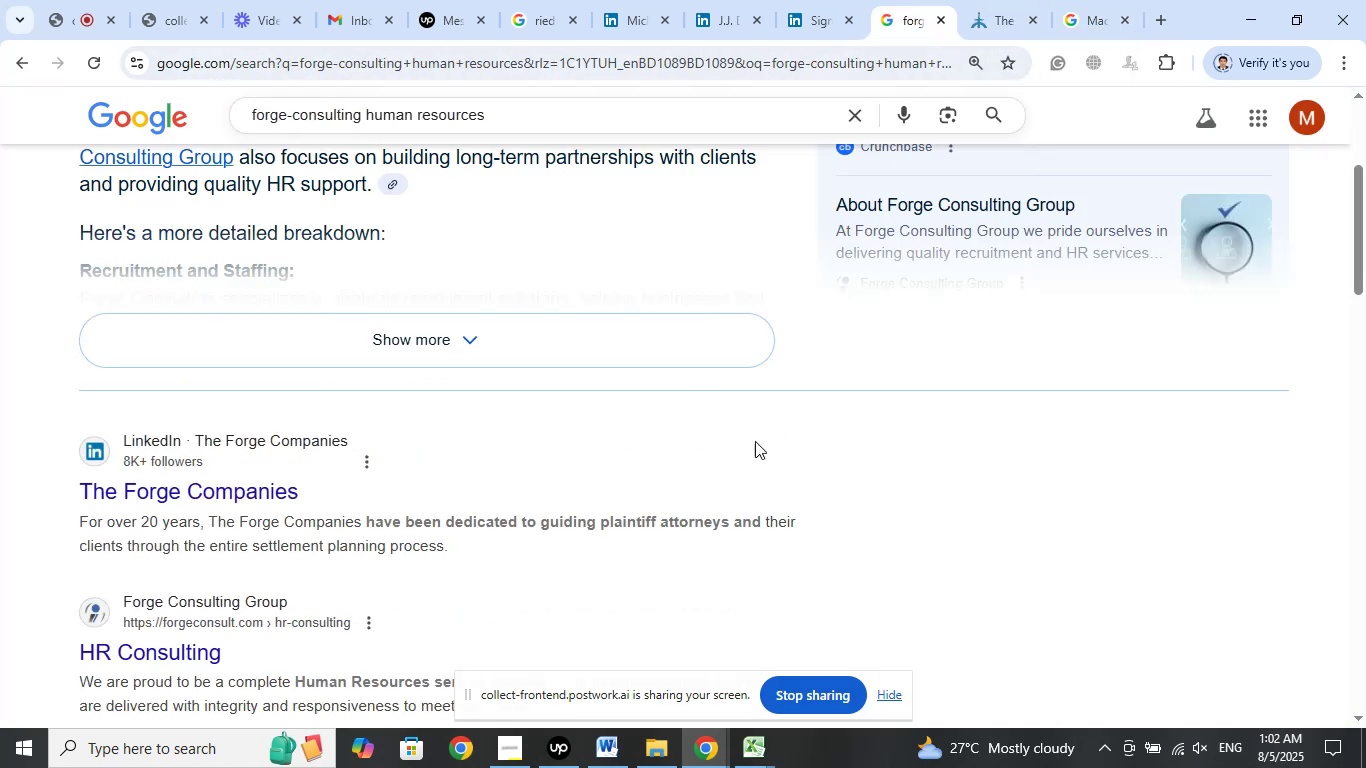 
scroll: coordinate [696, 445], scroll_direction: up, amount: 3.0
 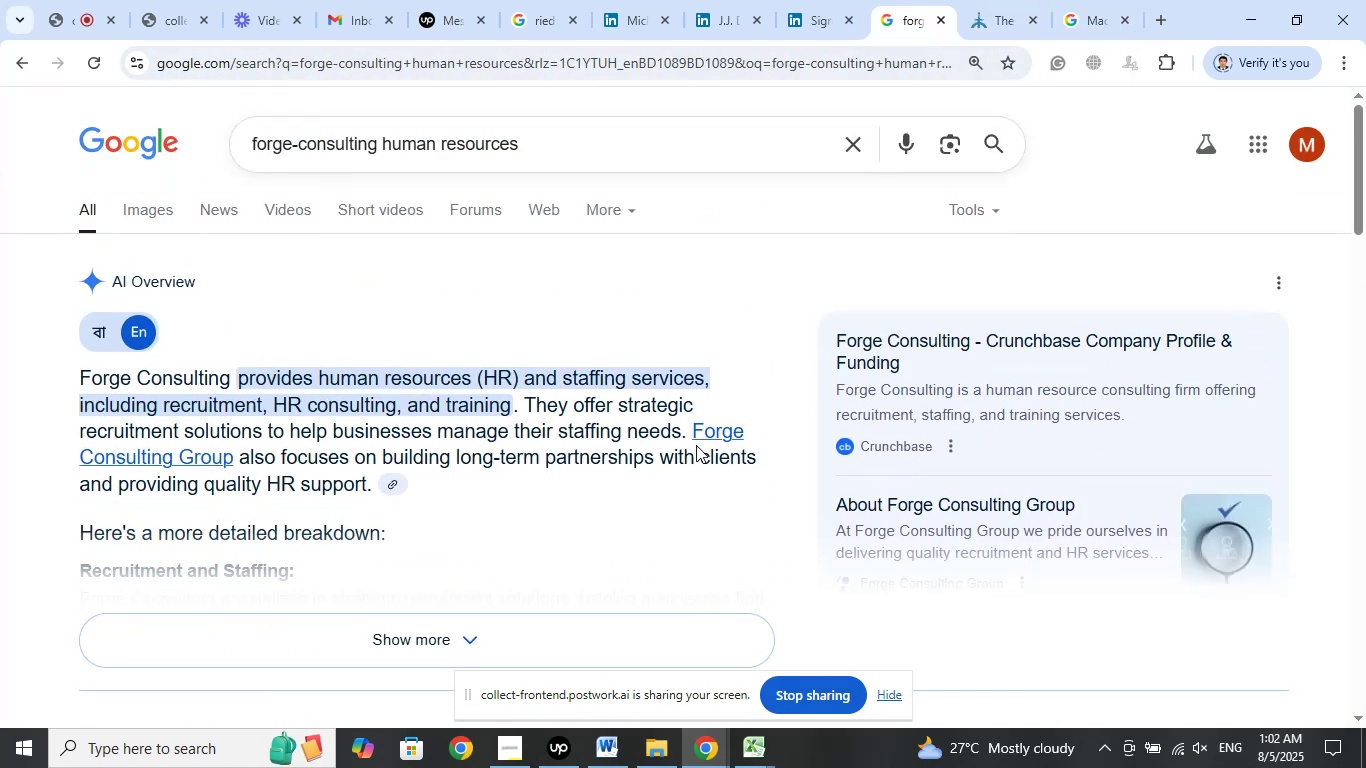 
scroll: coordinate [696, 445], scroll_direction: down, amount: 3.0
 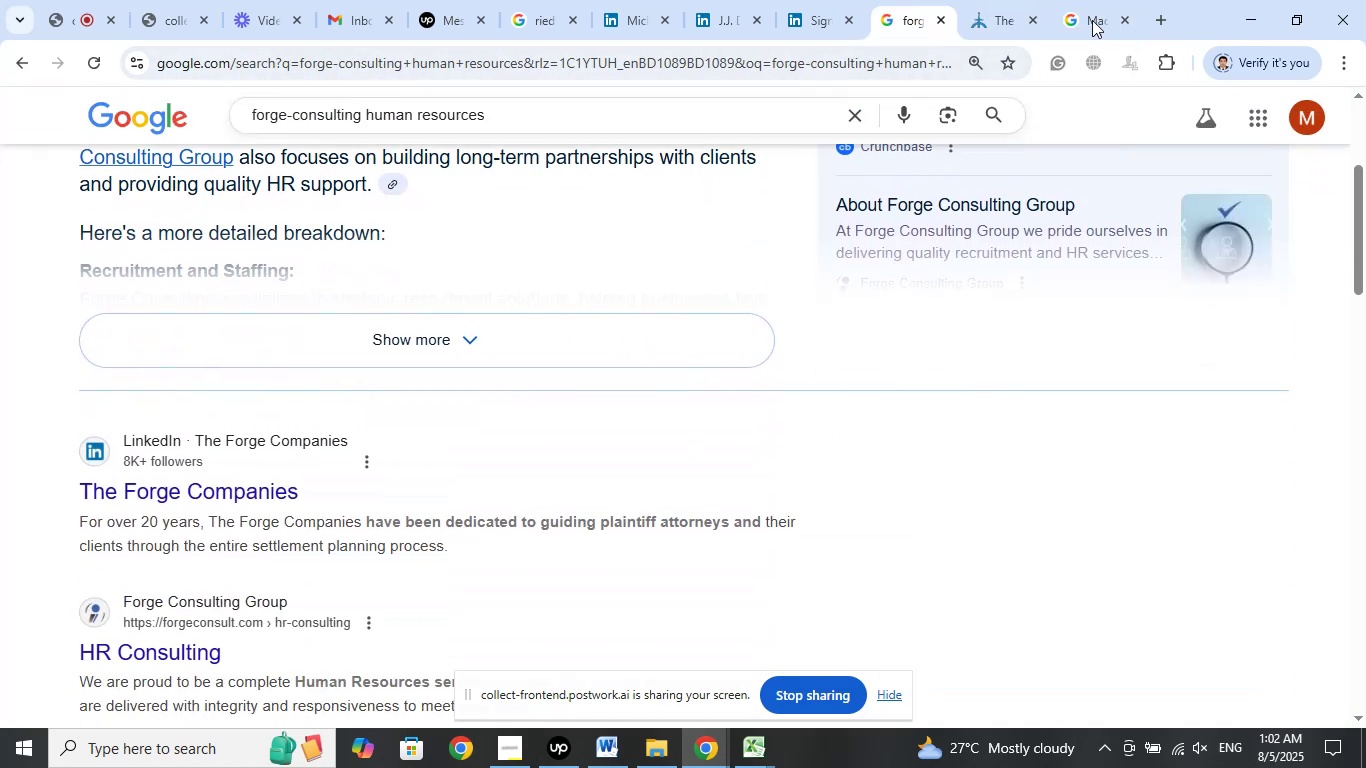 
left_click([1086, 0])
 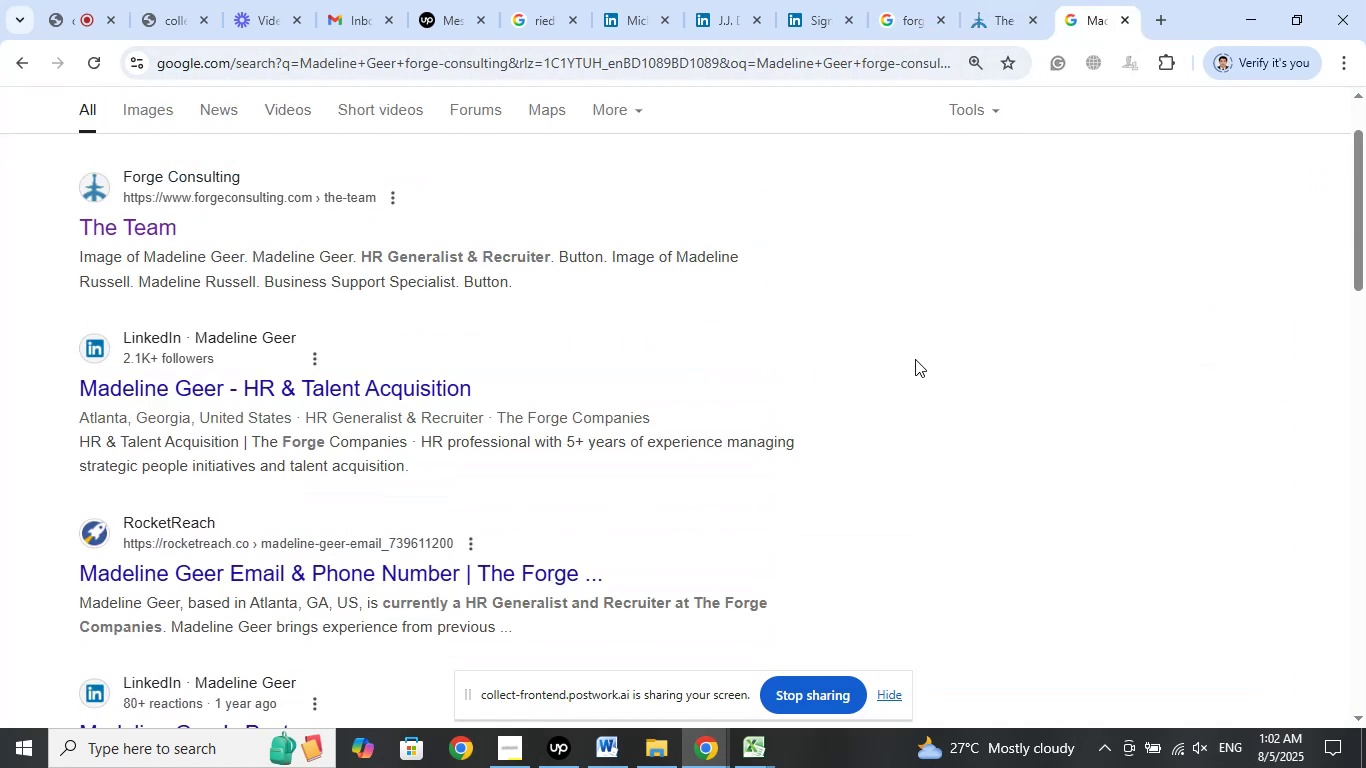 
wait(5.82)
 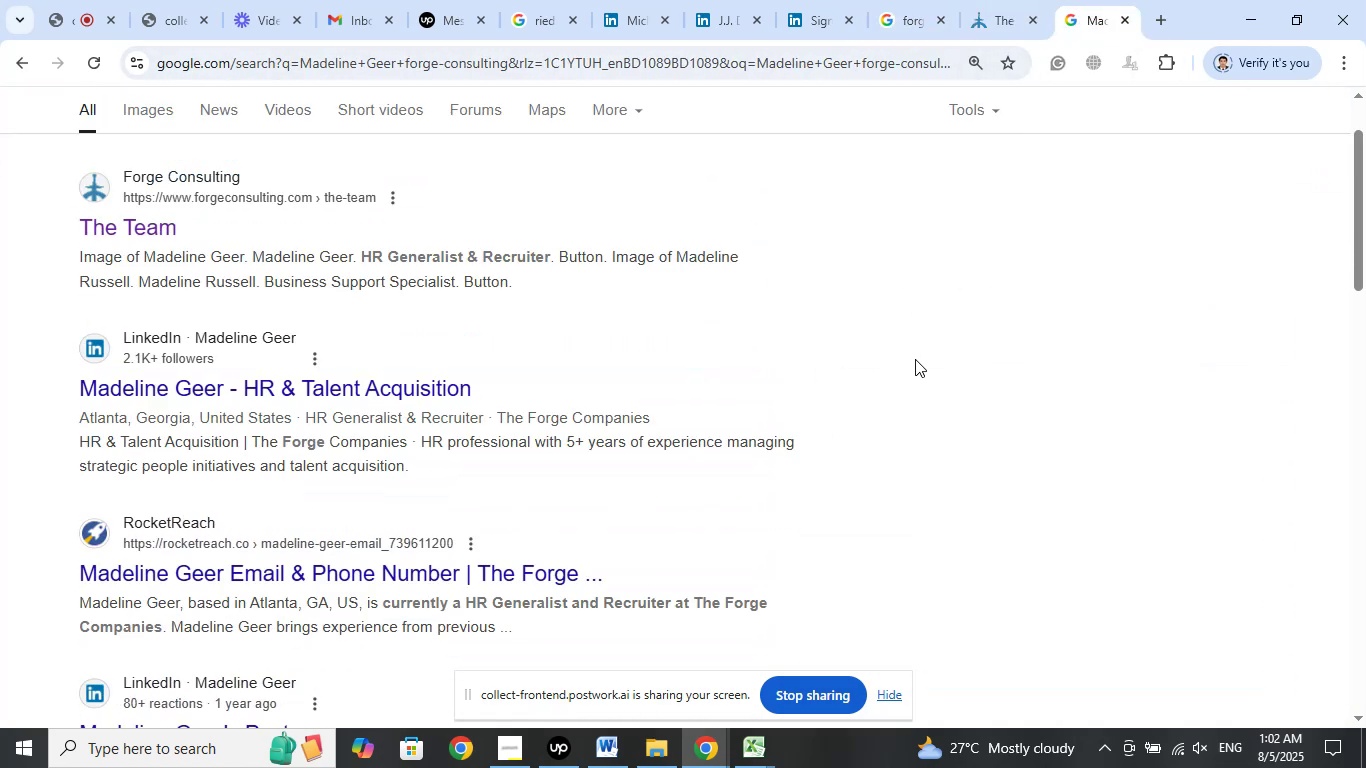 
left_click([1001, 3])
 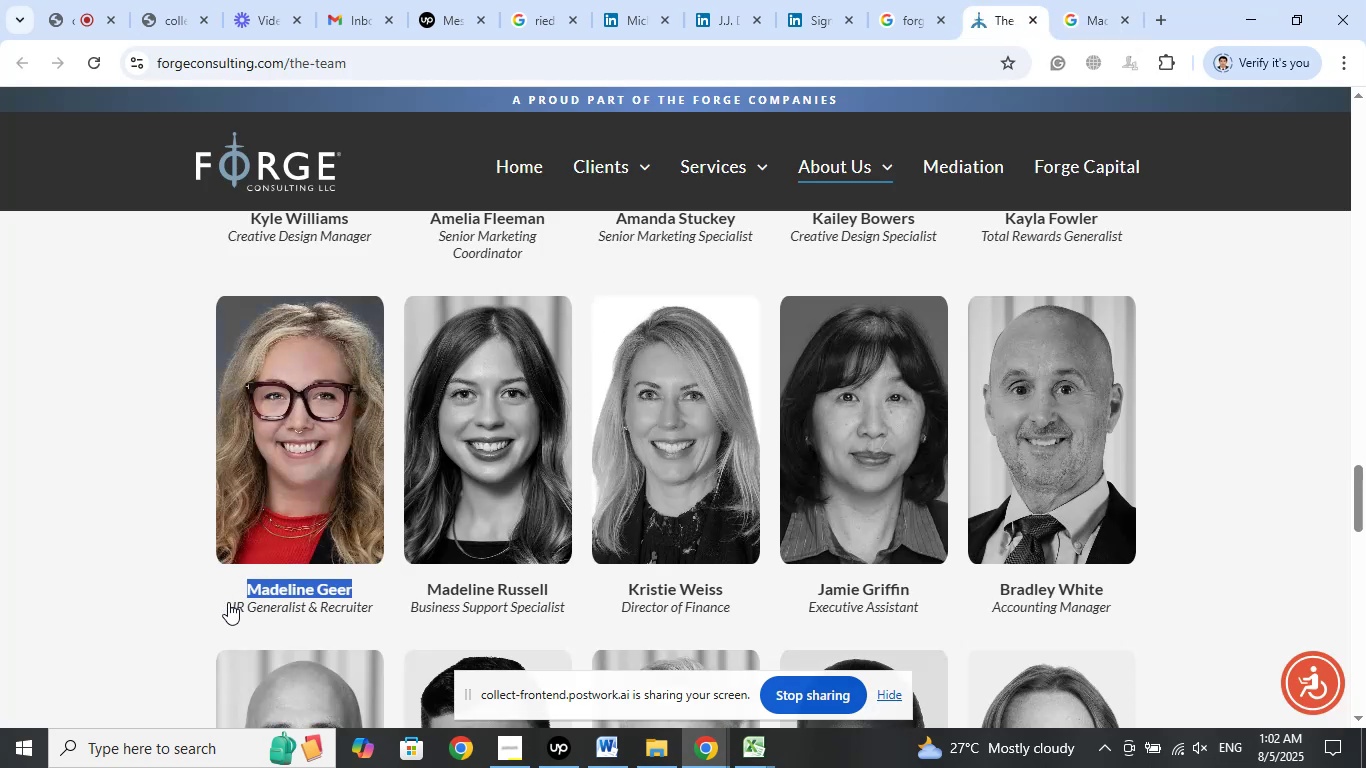 
left_click_drag(start_coordinate=[220, 605], to_coordinate=[377, 607])
 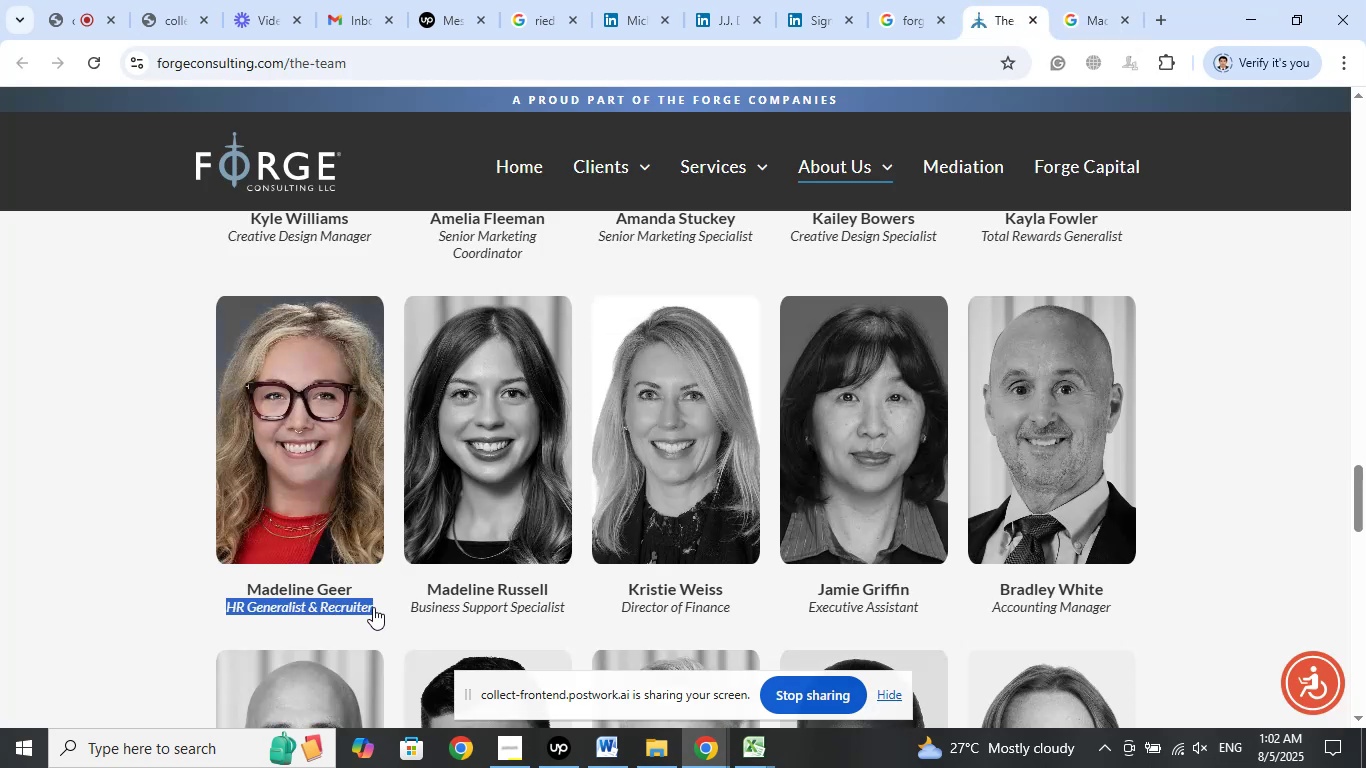 
right_click([373, 607])
 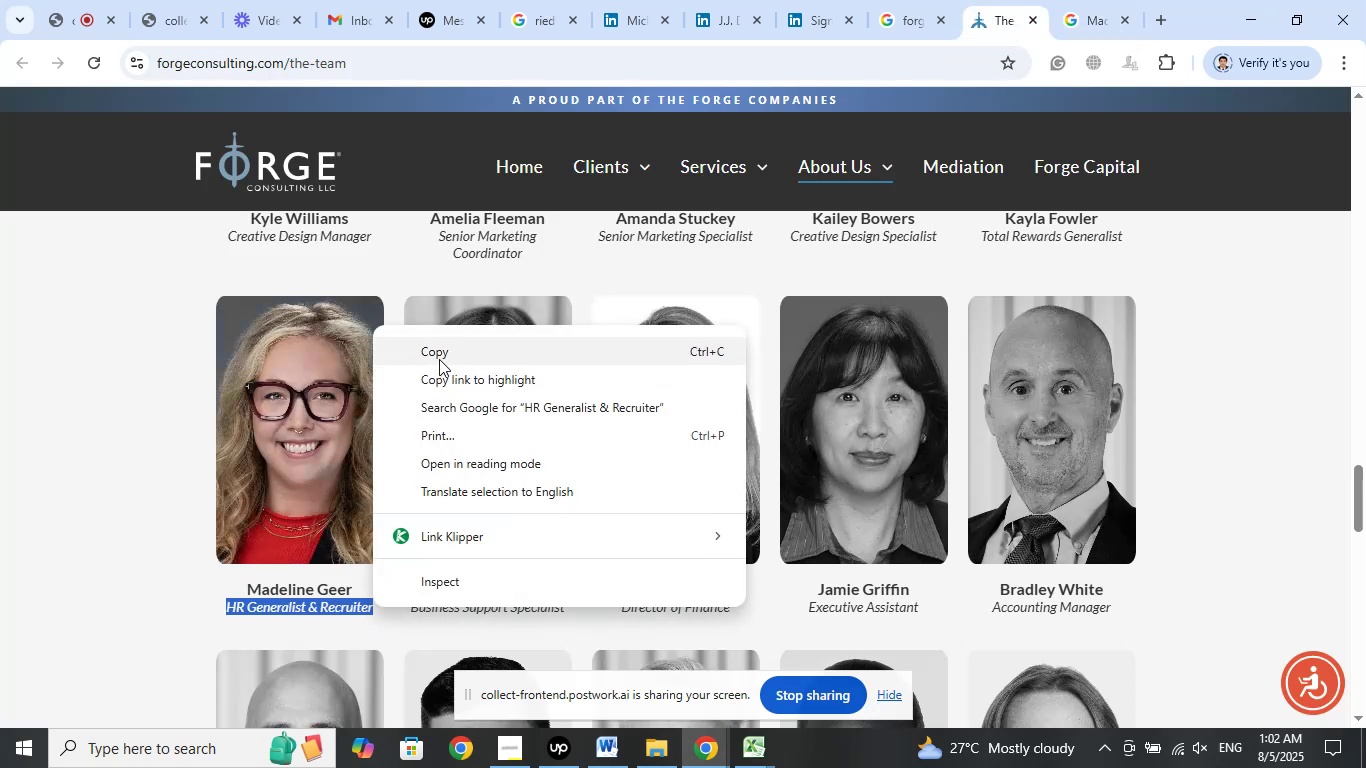 
left_click([439, 359])
 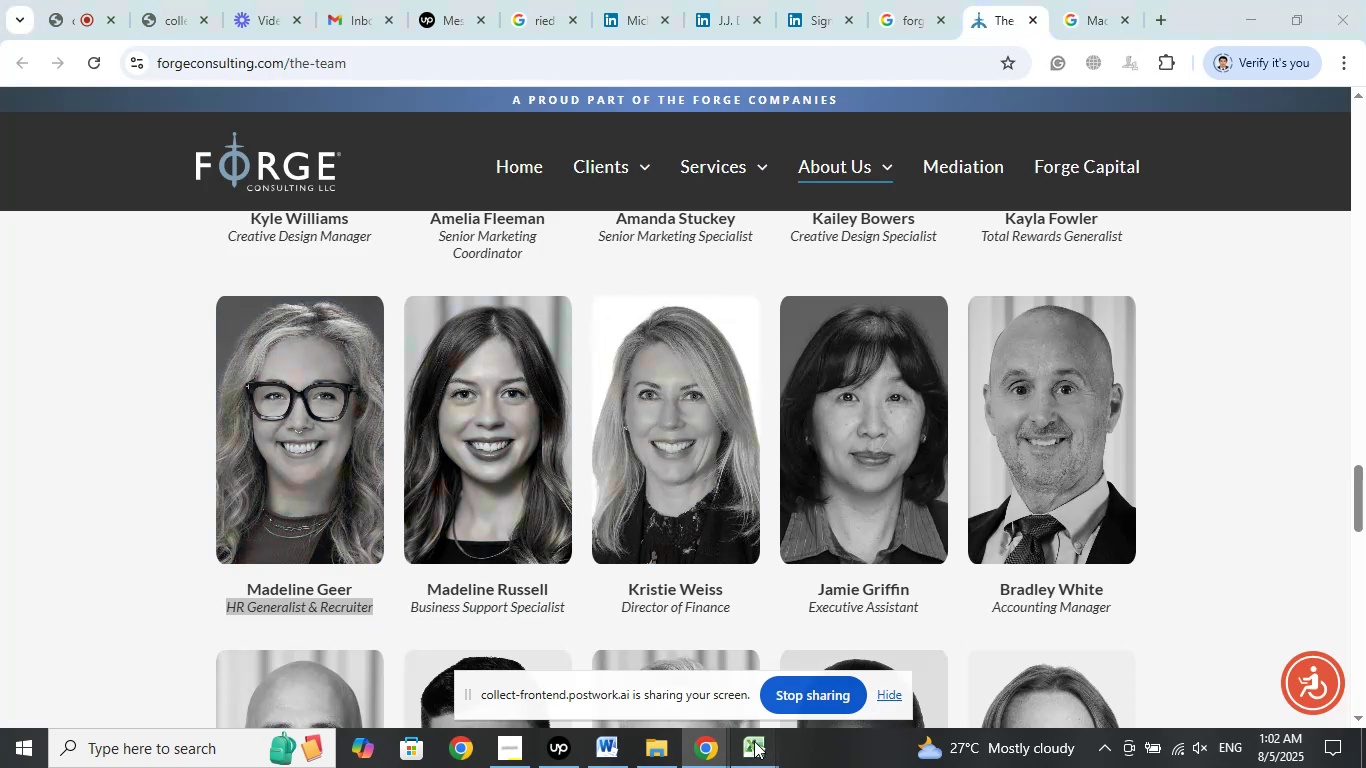 
left_click([631, 672])
 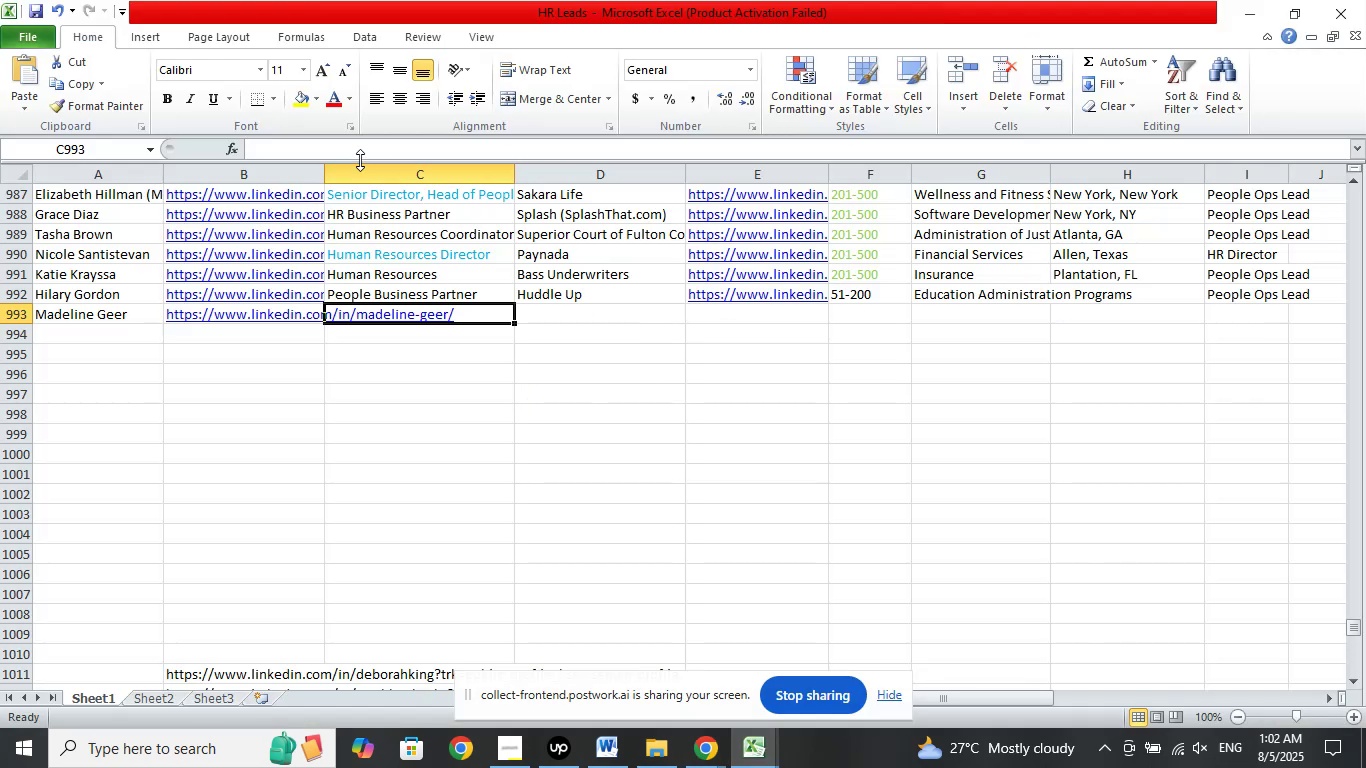 
left_click([349, 143])
 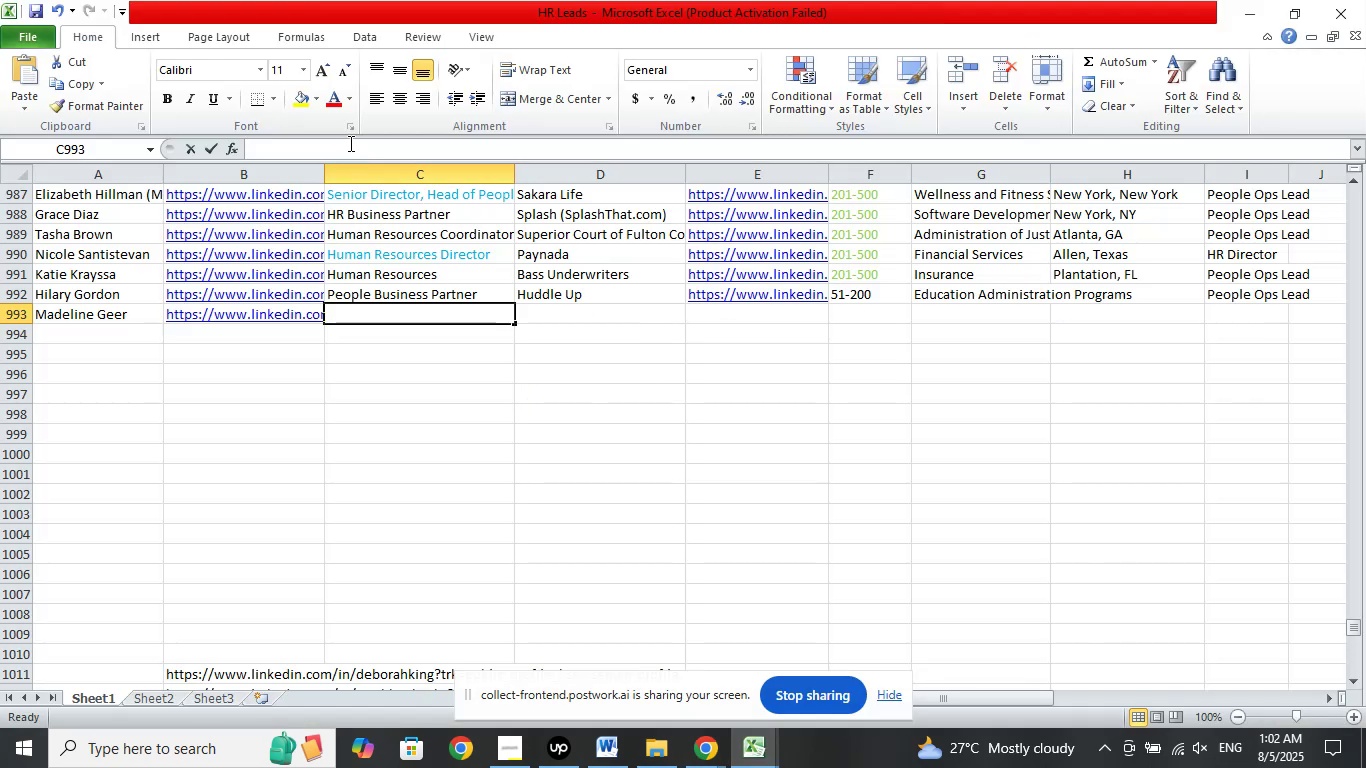 
right_click([349, 143])
 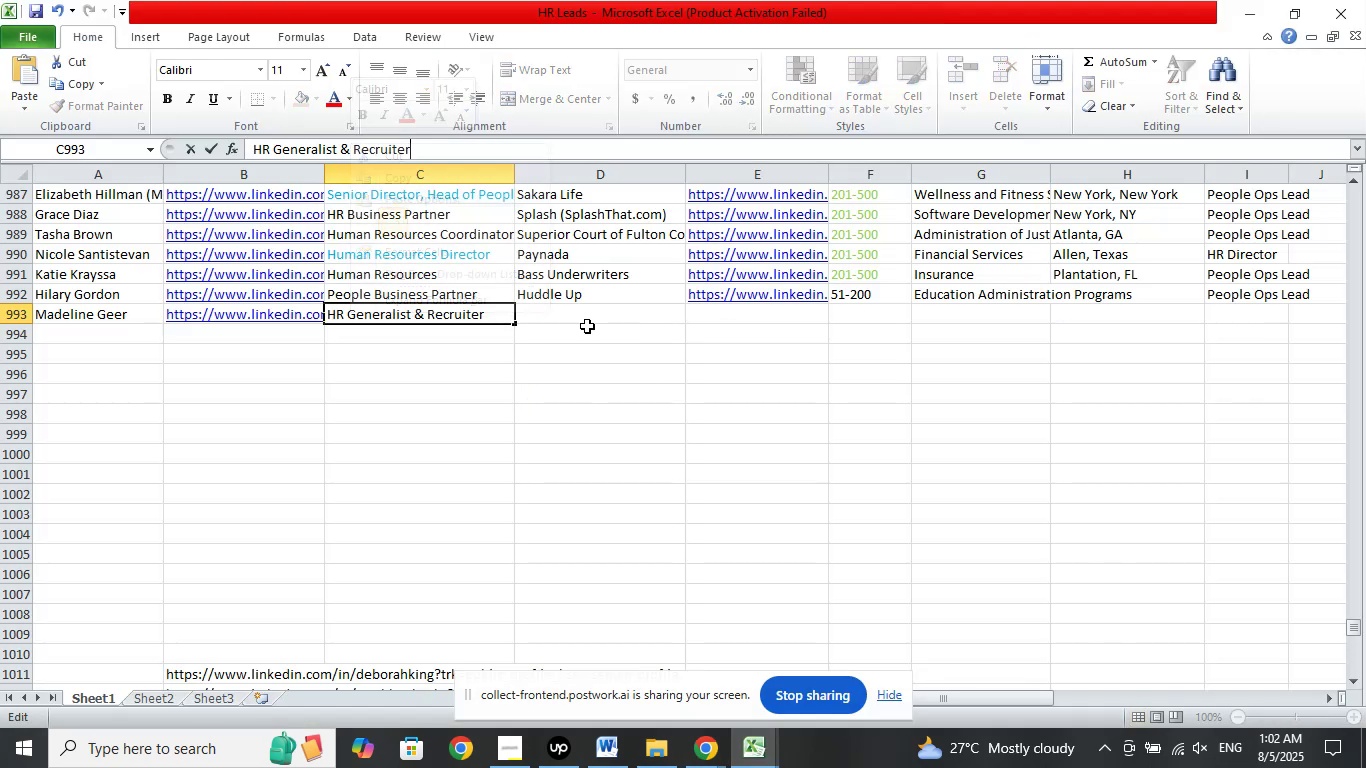 
left_click([594, 314])
 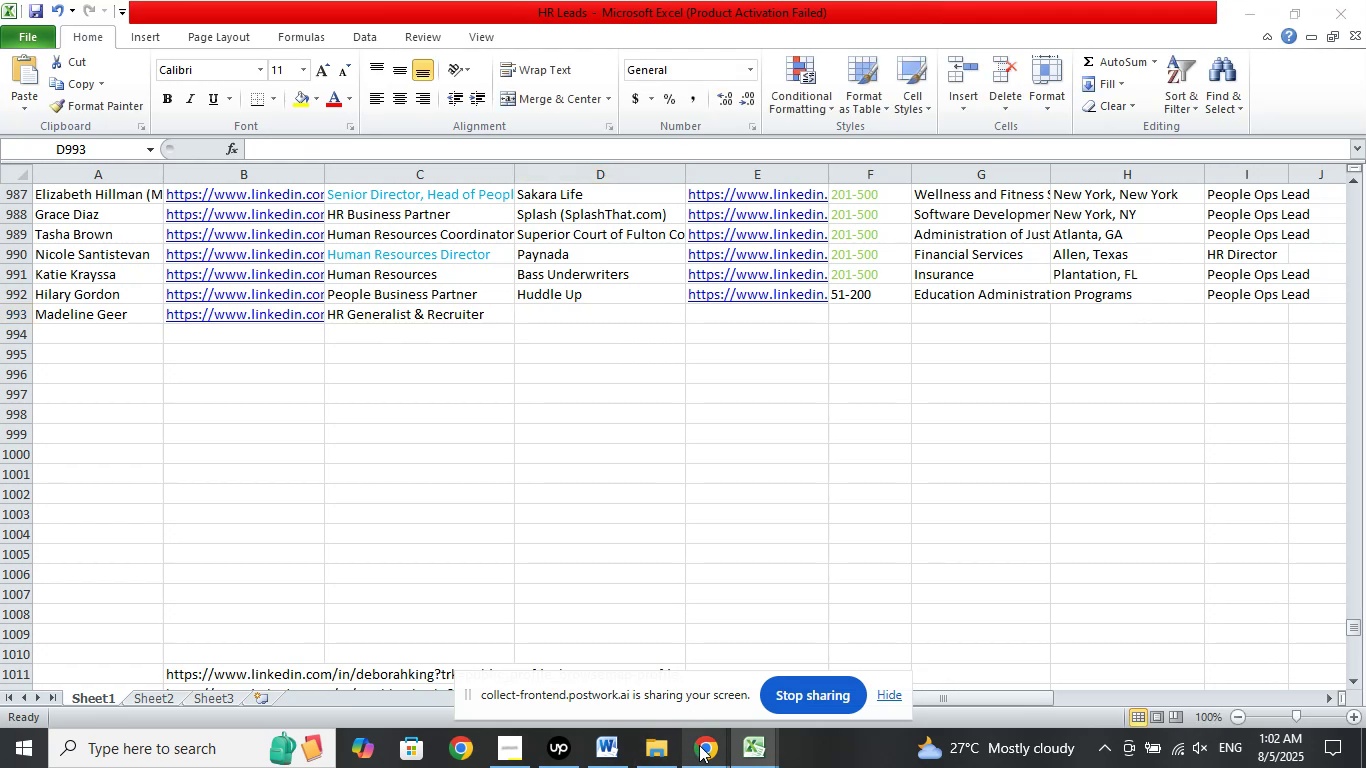 
left_click([624, 688])
 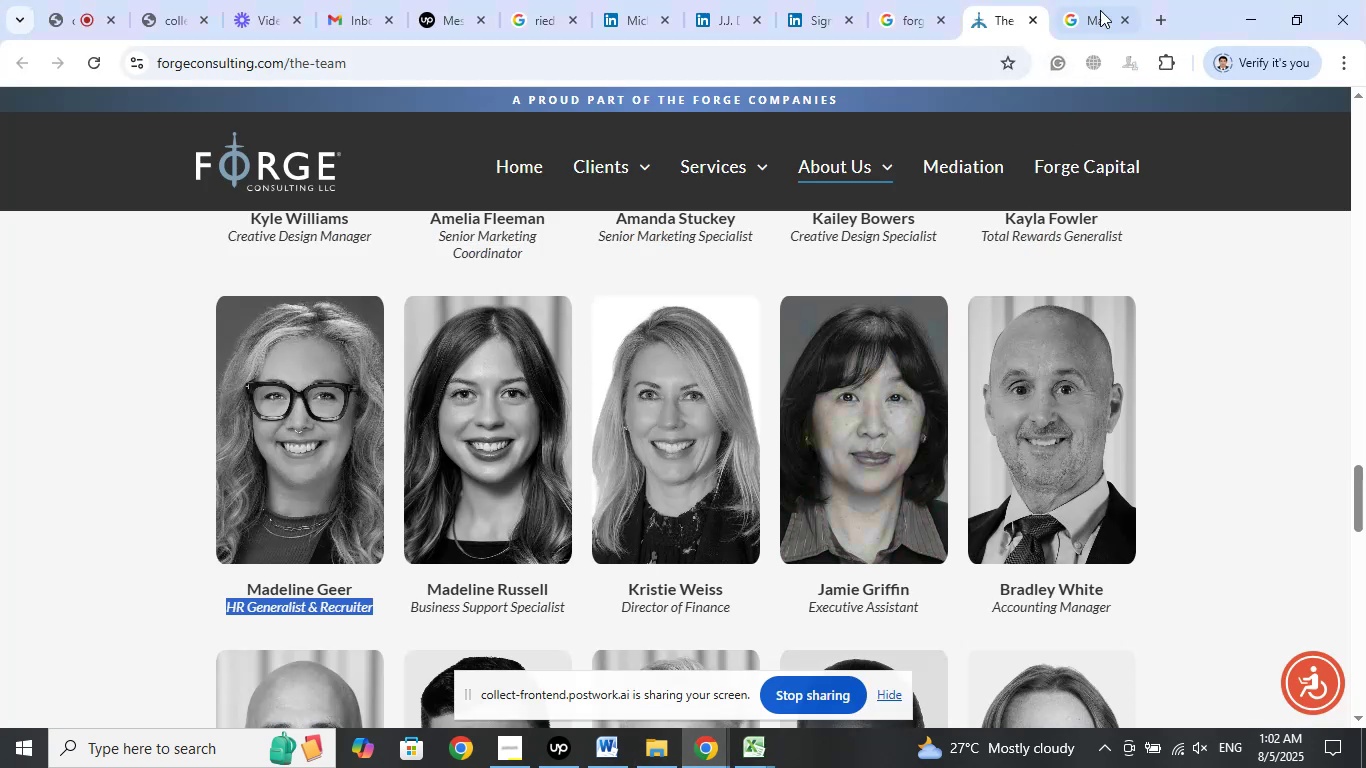 
left_click([1101, 3])
 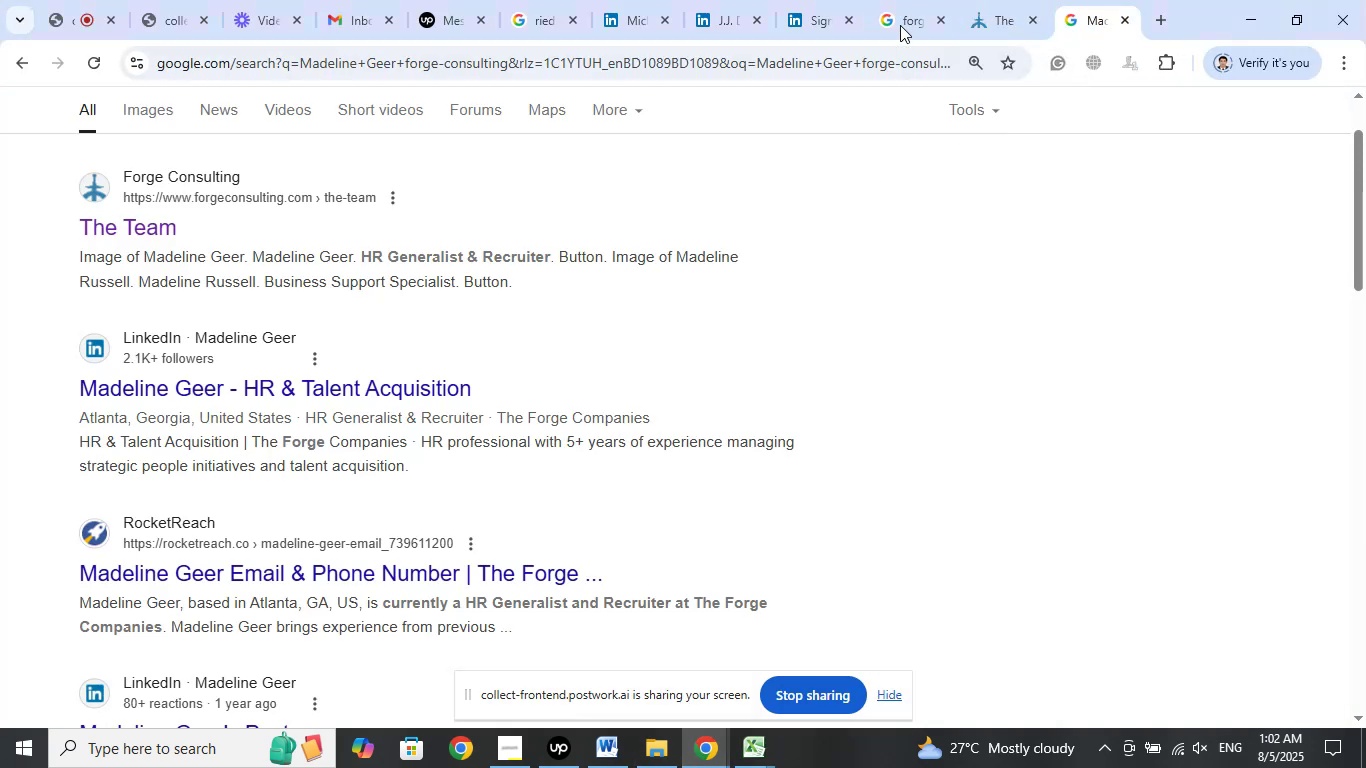 
left_click([901, 0])
 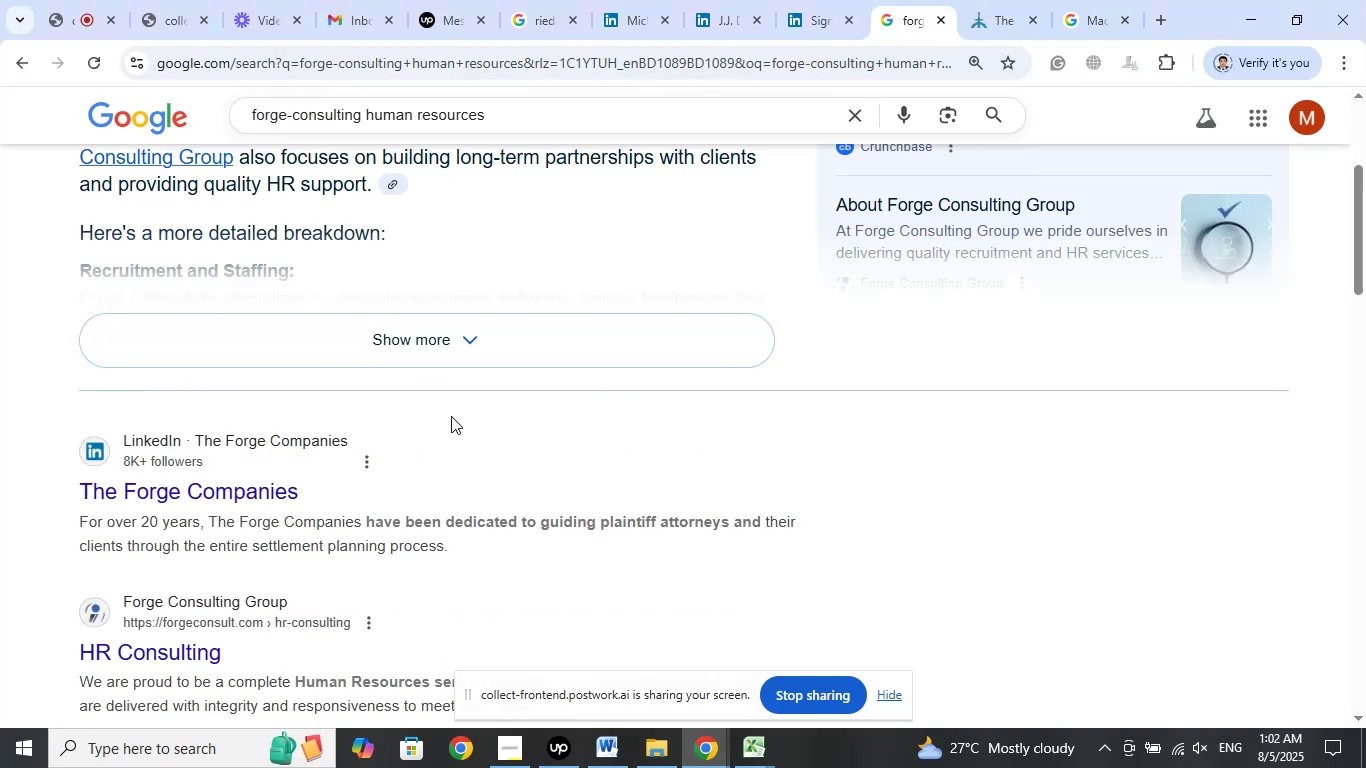 
scroll: coordinate [464, 403], scroll_direction: up, amount: 6.0
 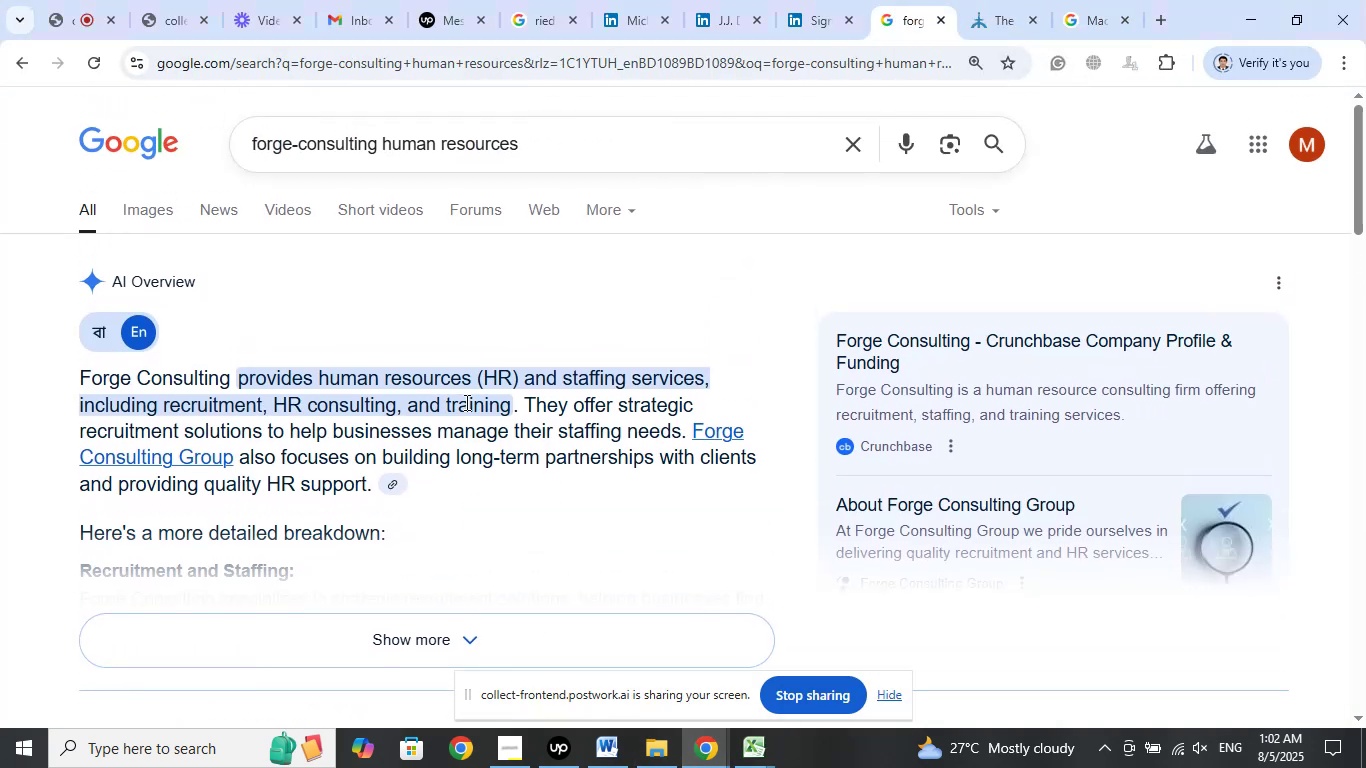 
scroll: coordinate [465, 402], scroll_direction: down, amount: 4.0
 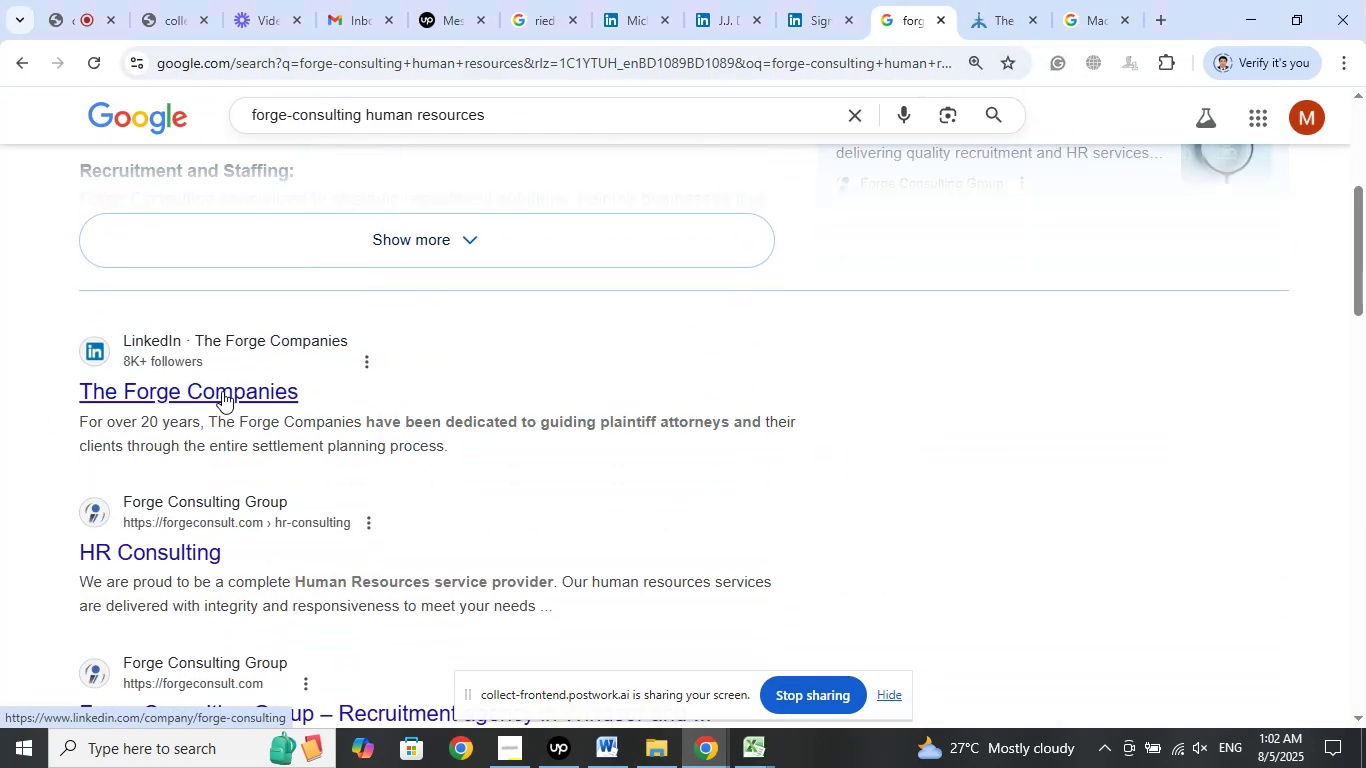 
wait(9.02)
 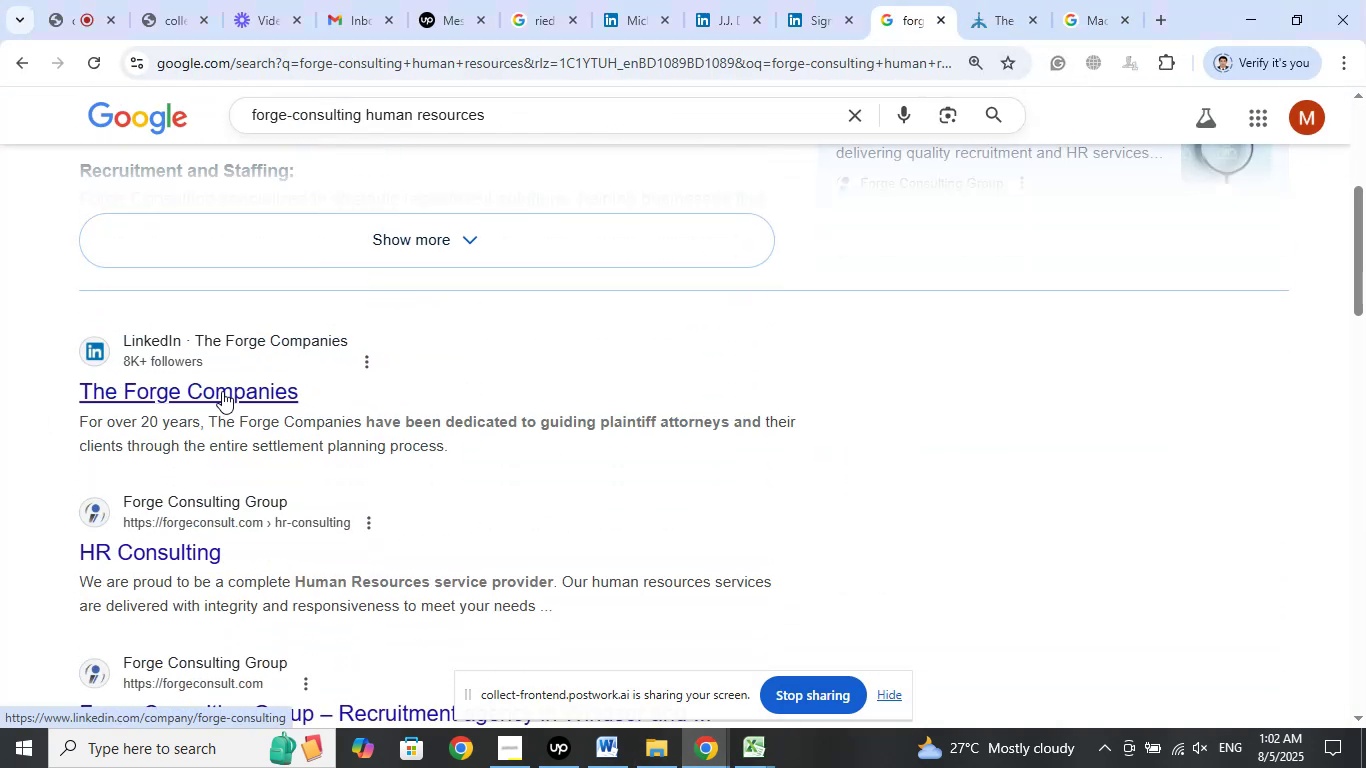 
right_click([222, 391])
 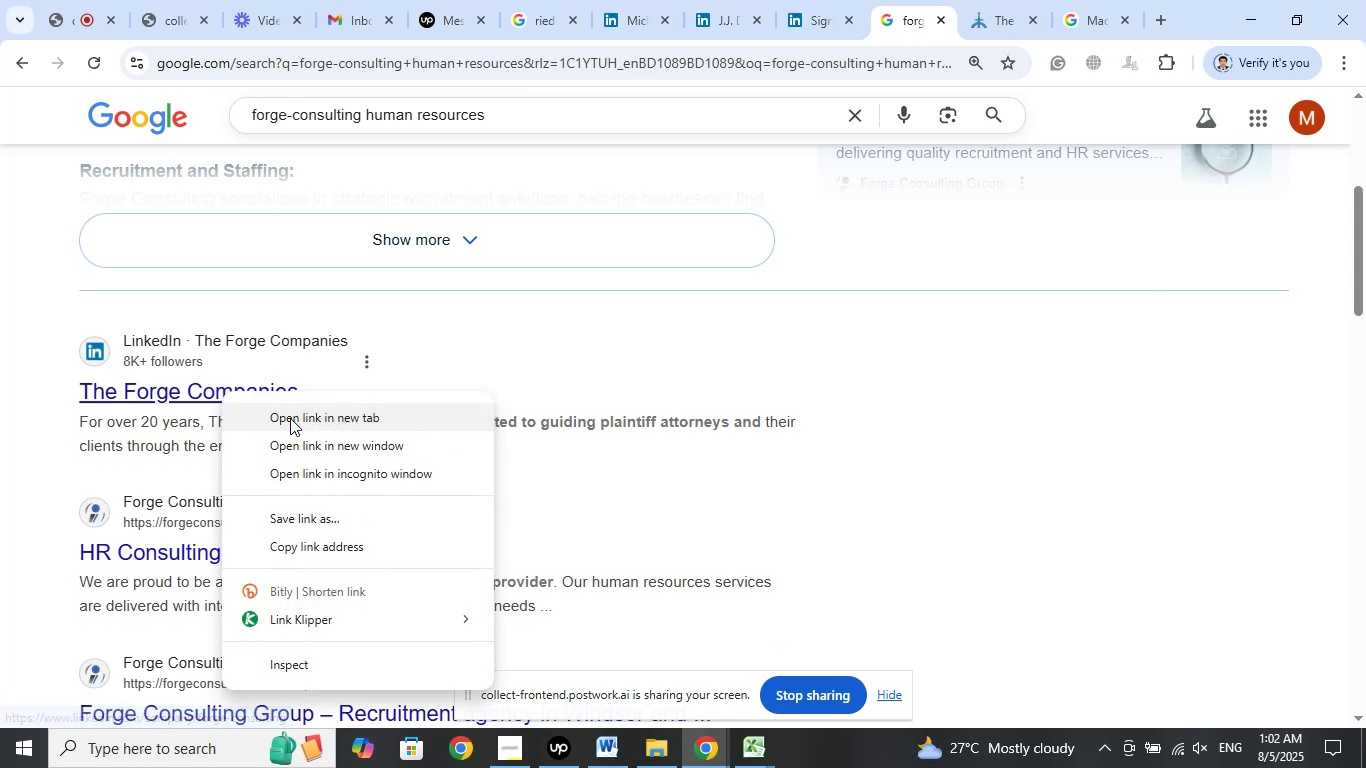 
left_click([292, 423])
 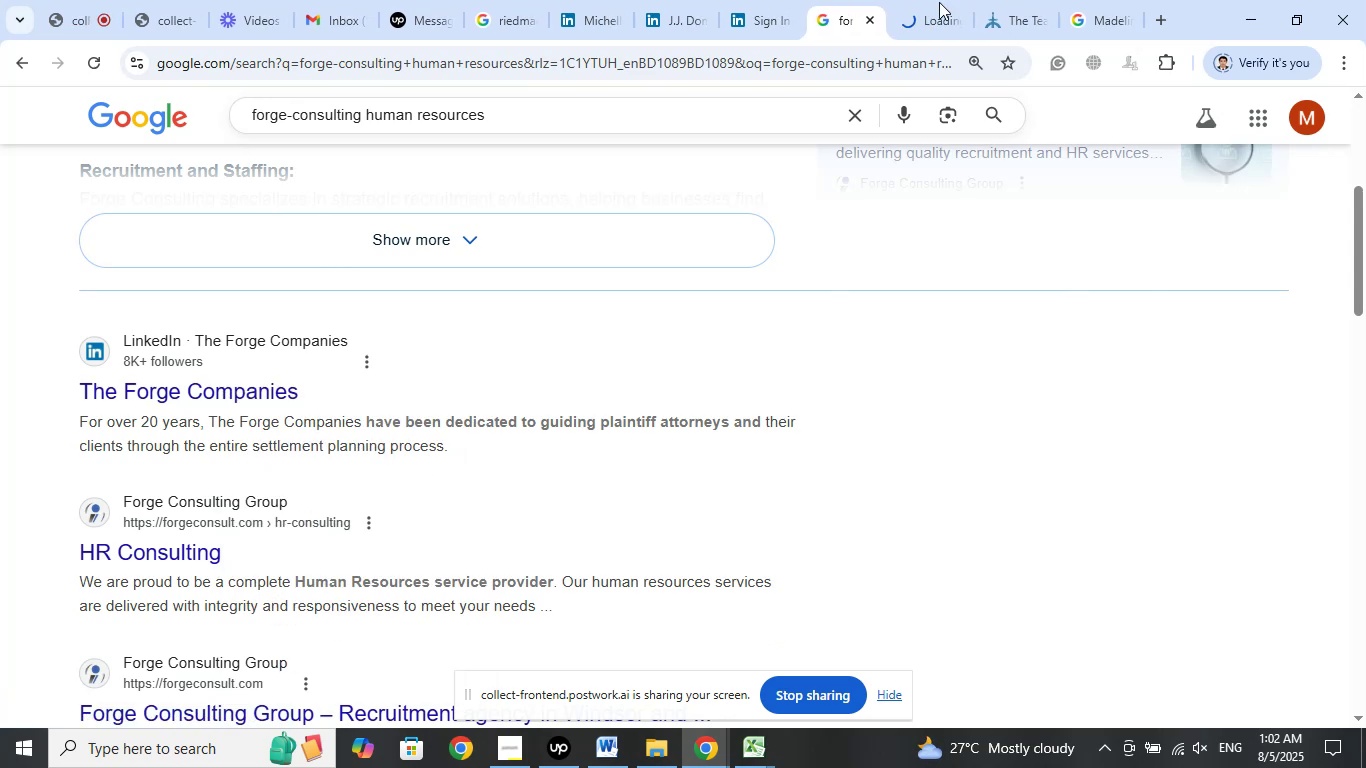 
left_click([935, 0])
 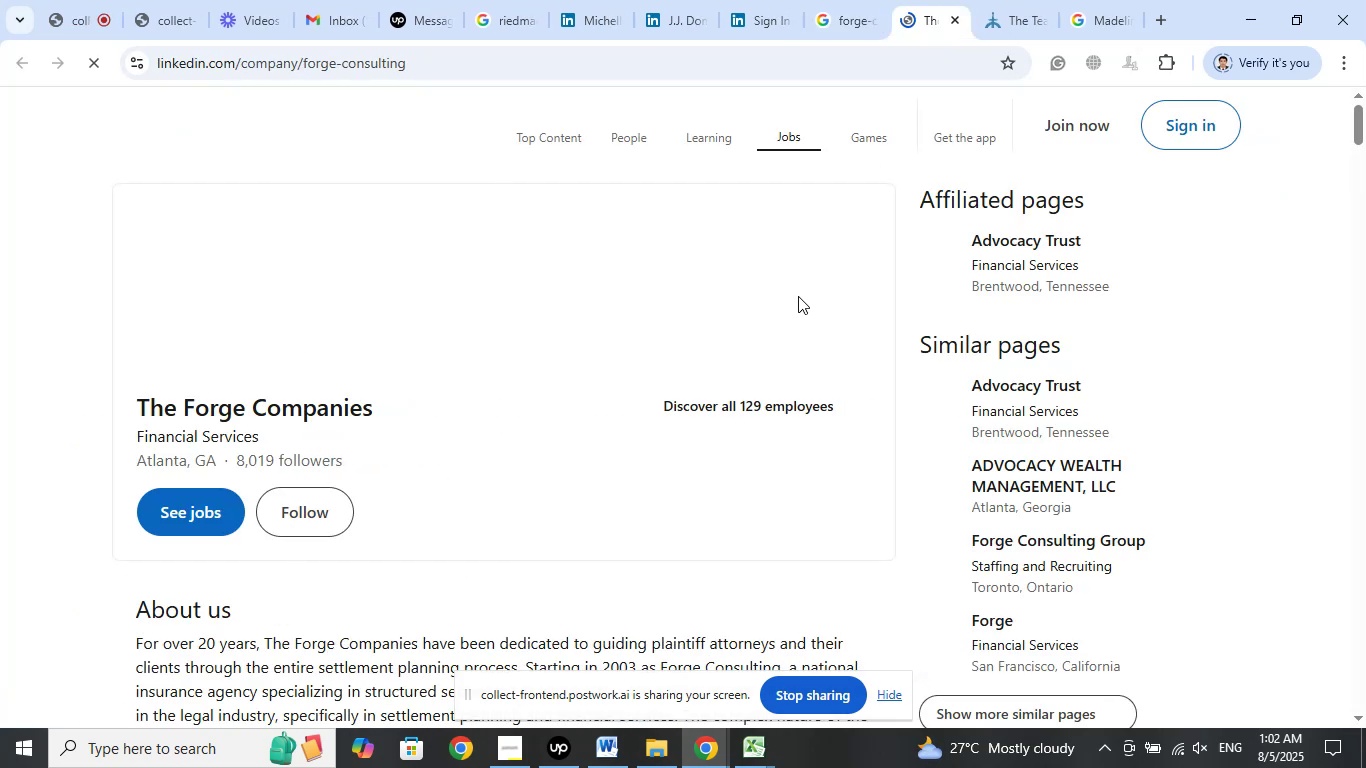 
scroll: coordinate [545, 418], scroll_direction: down, amount: 8.0
 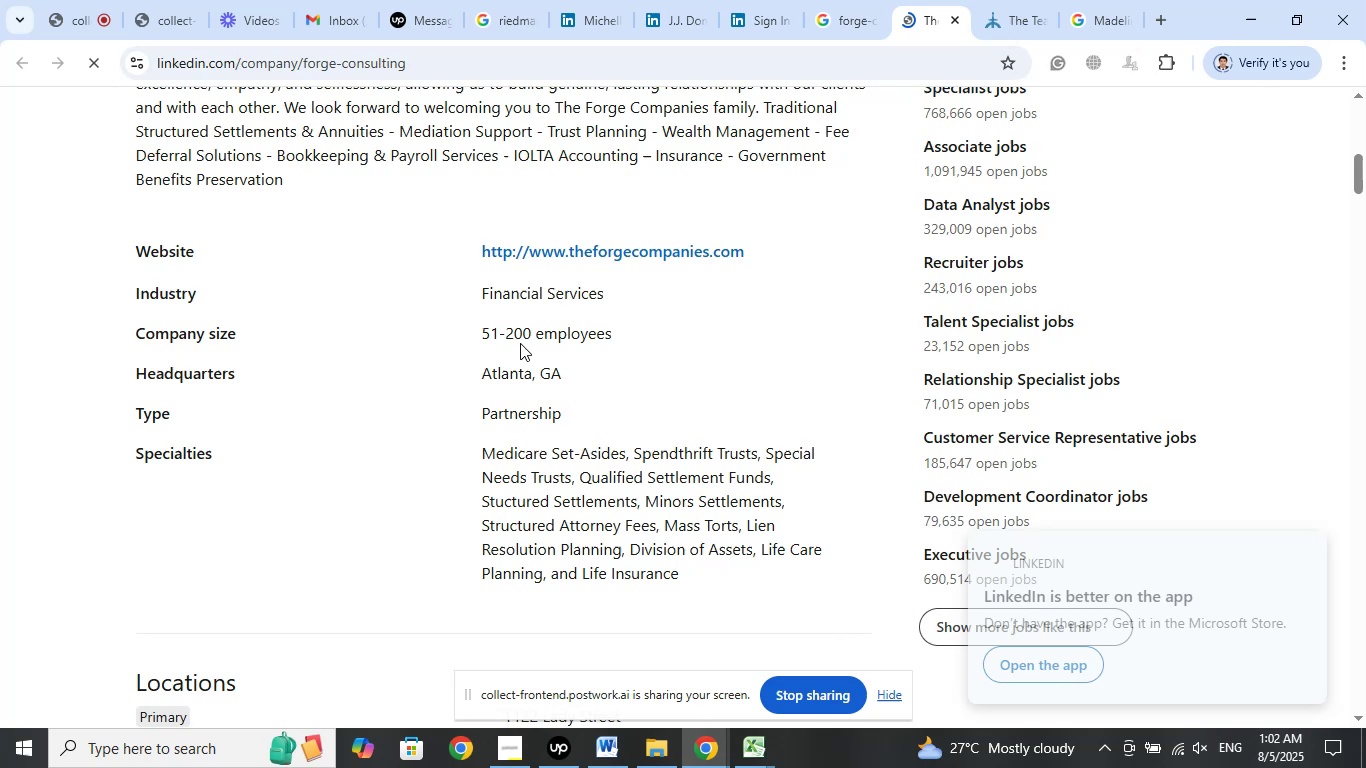 
scroll: coordinate [600, 381], scroll_direction: up, amount: 12.0
 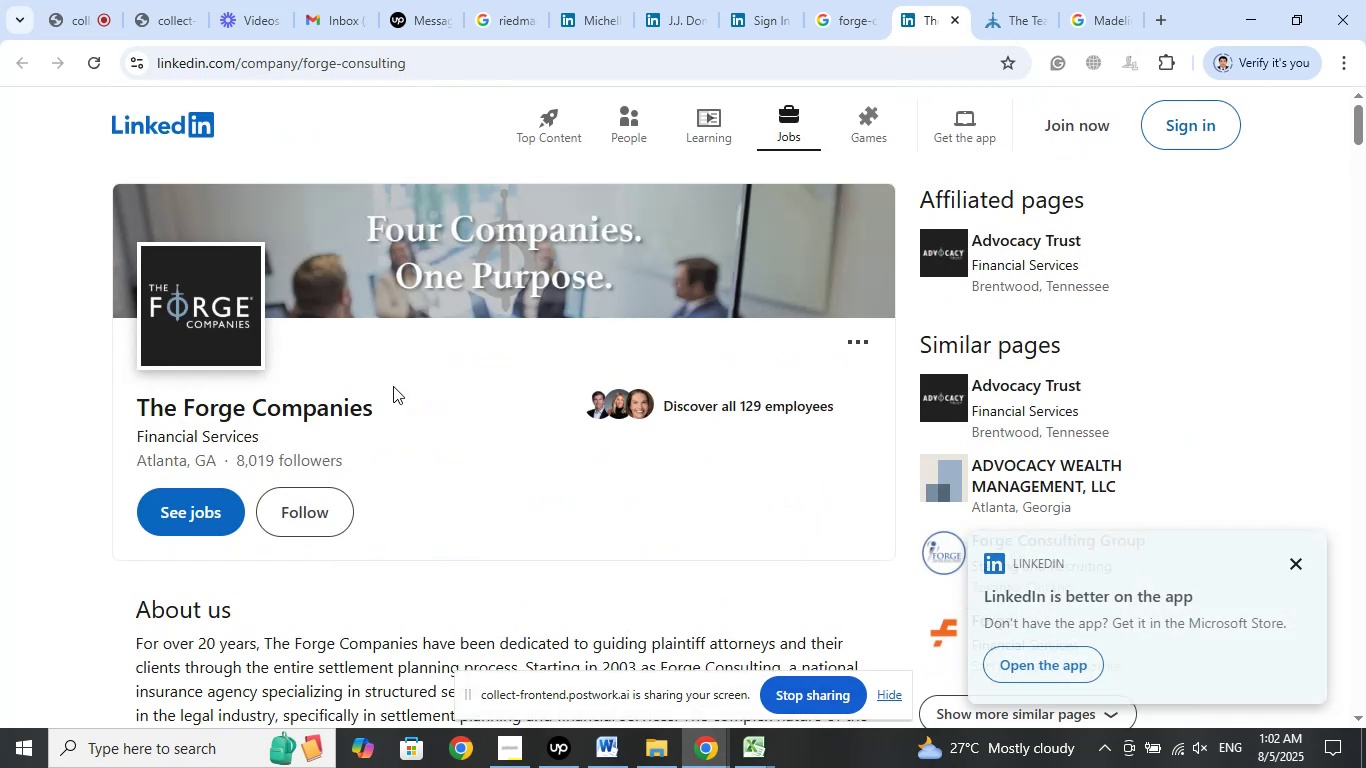 
left_click_drag(start_coordinate=[393, 407], to_coordinate=[139, 412])
 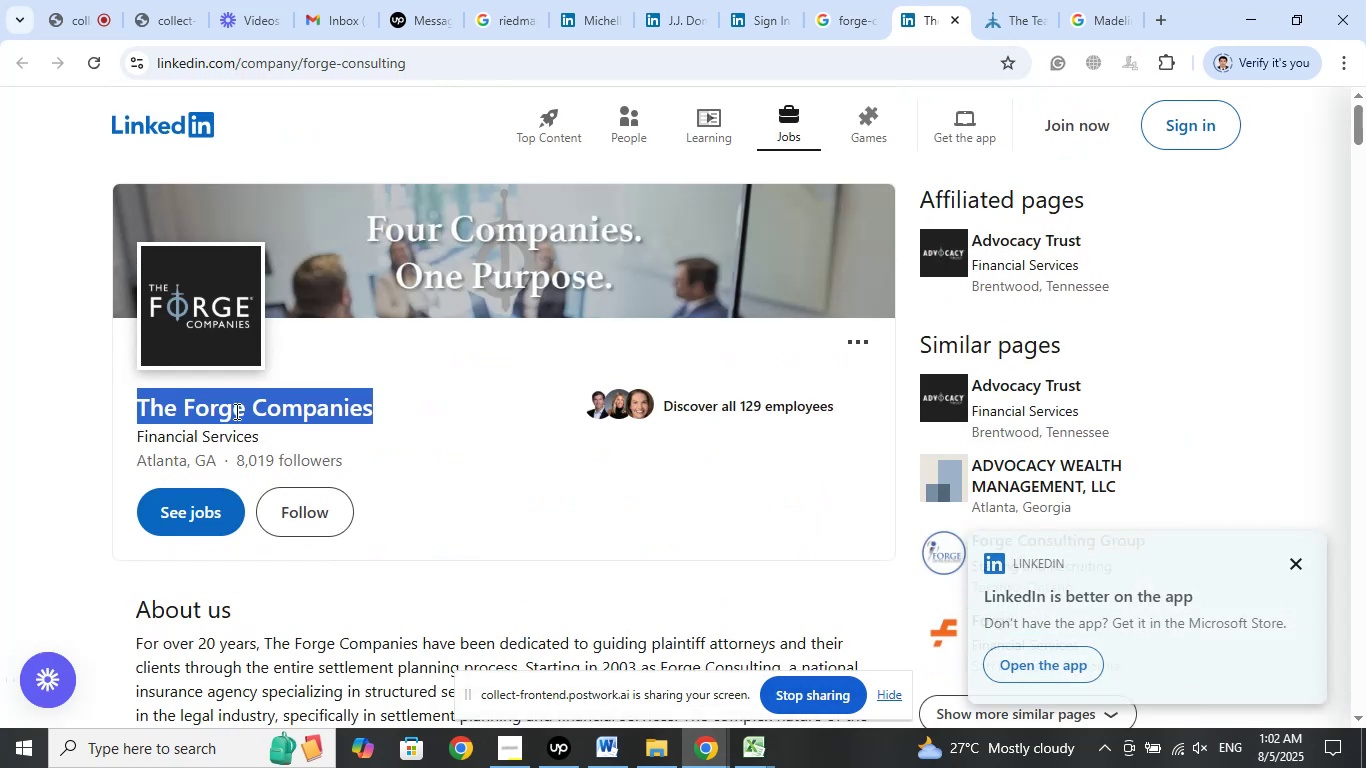 
right_click([238, 410])
 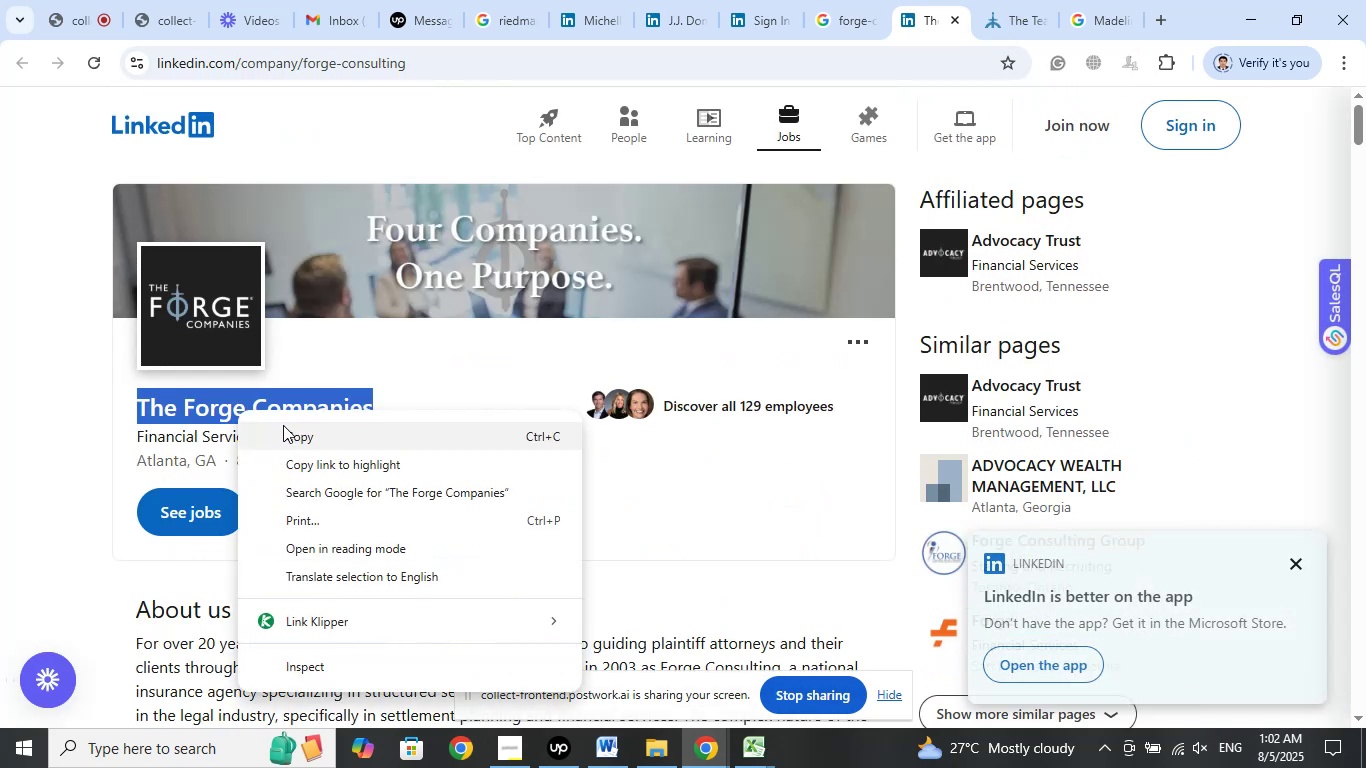 
left_click_drag(start_coordinate=[287, 432], to_coordinate=[295, 437])
 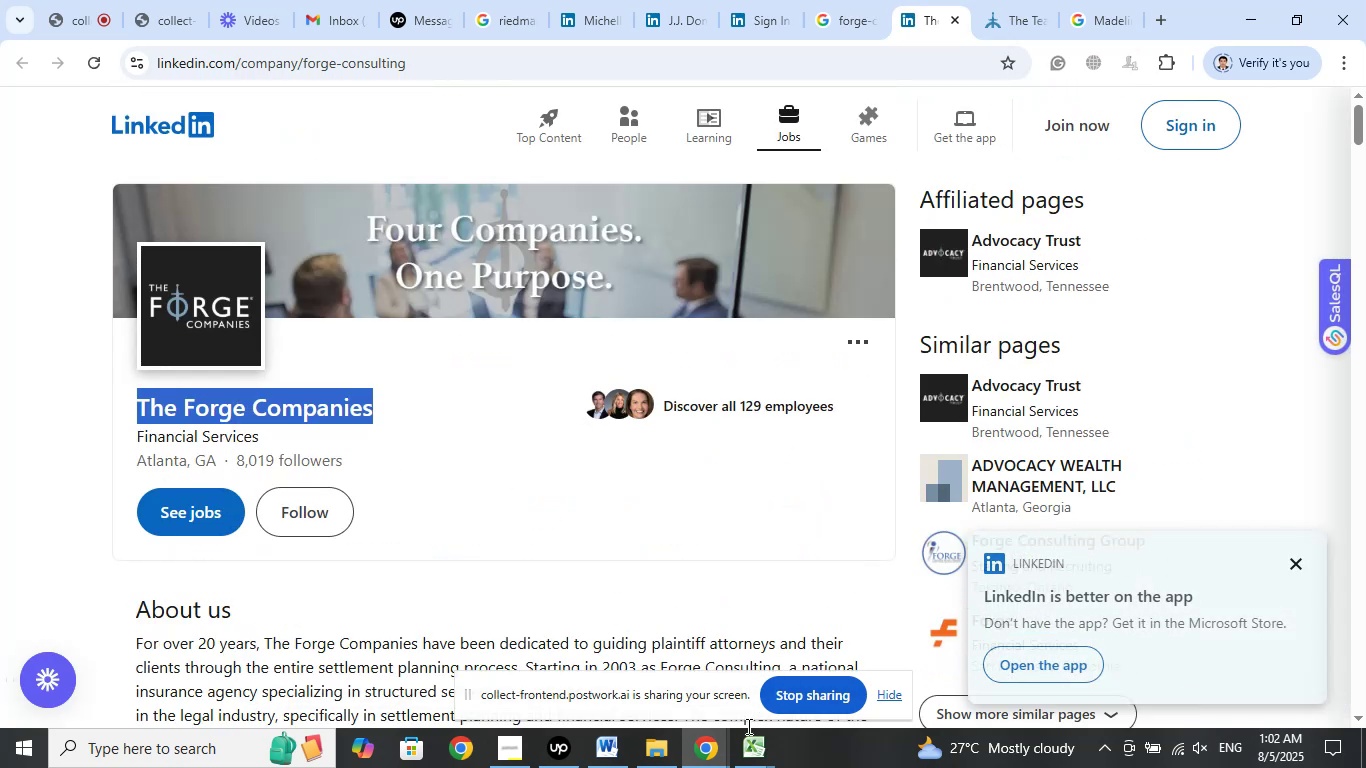 
left_click([751, 742])
 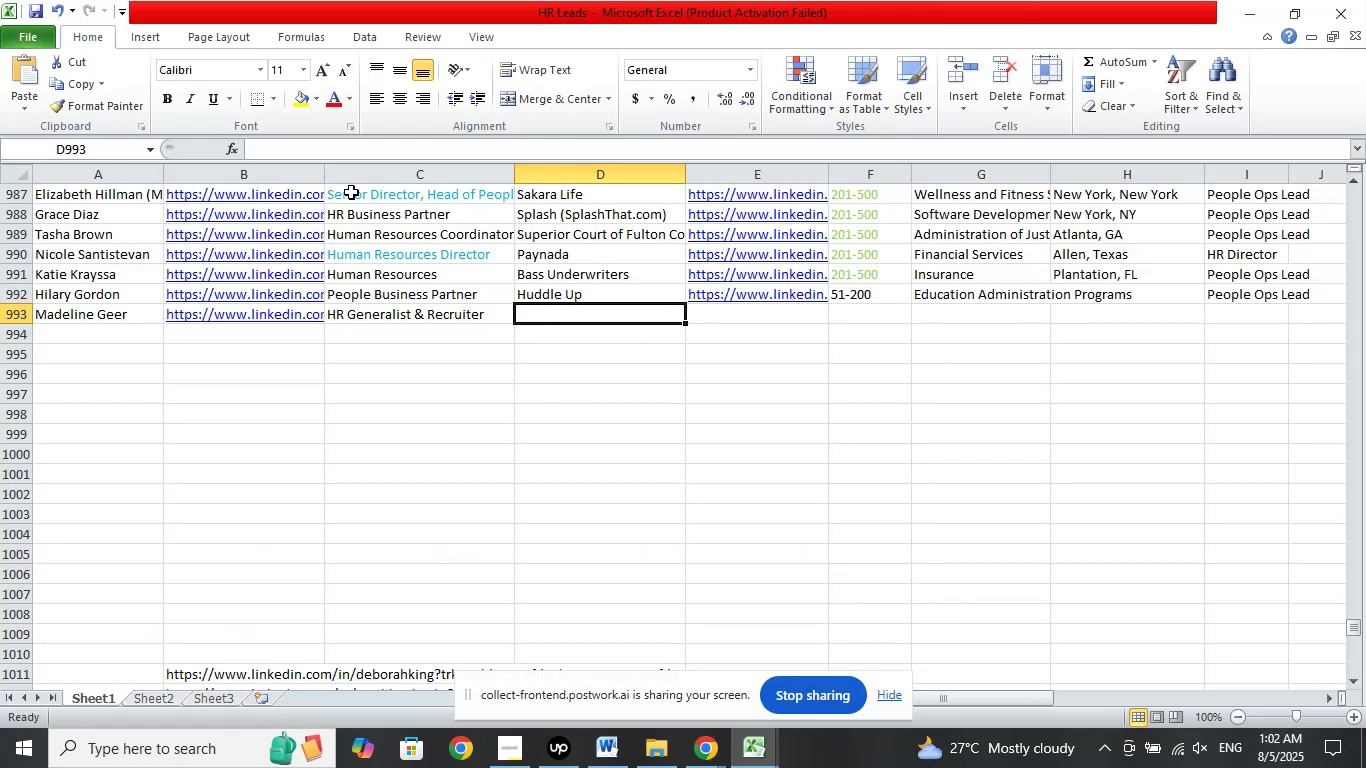 
left_click([307, 141])
 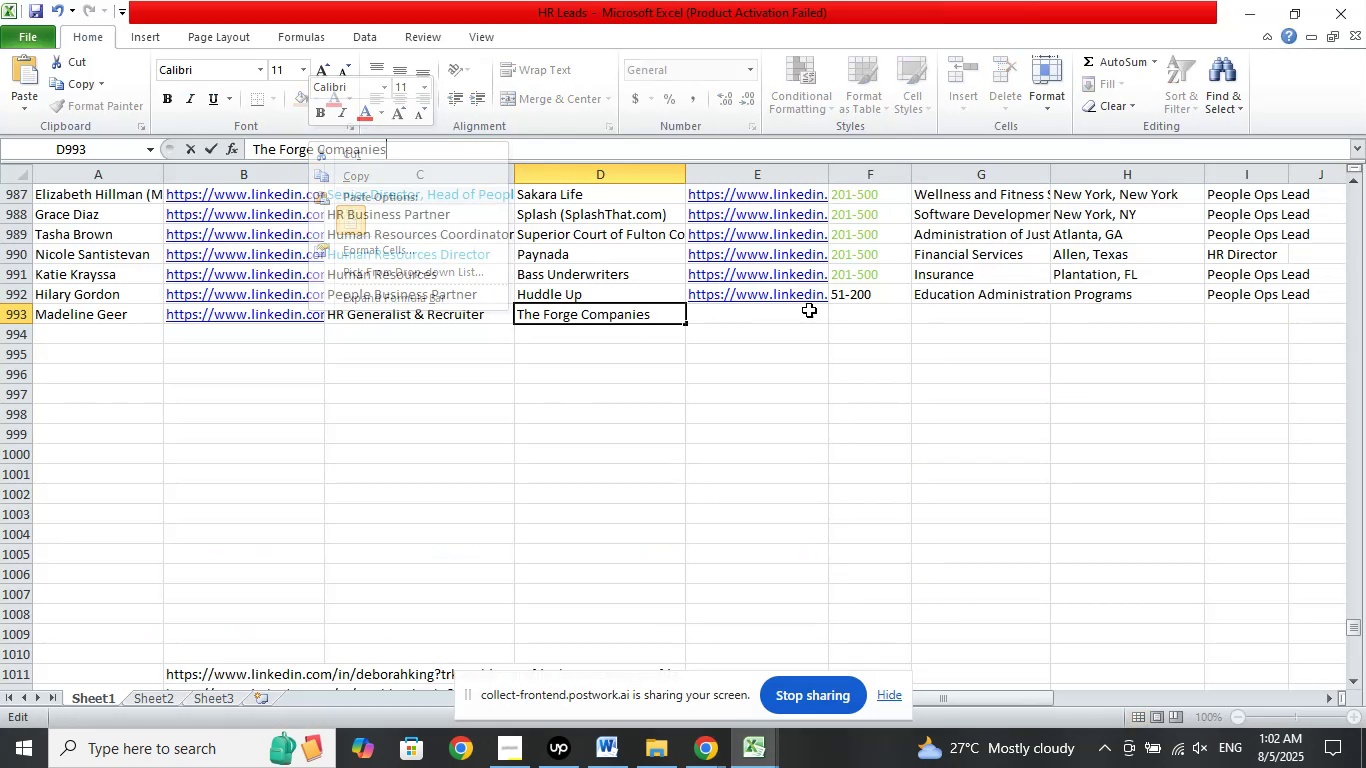 
left_click([865, 310])
 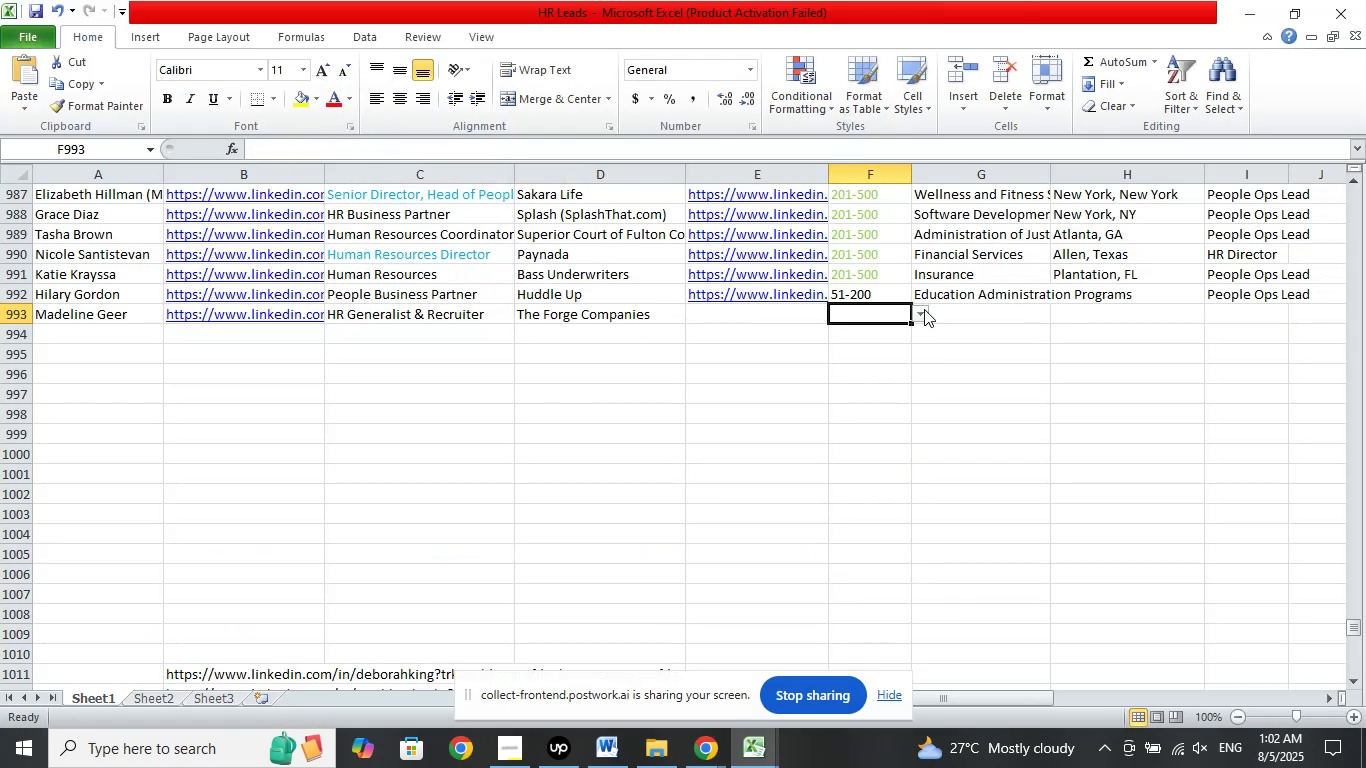 
left_click([924, 309])
 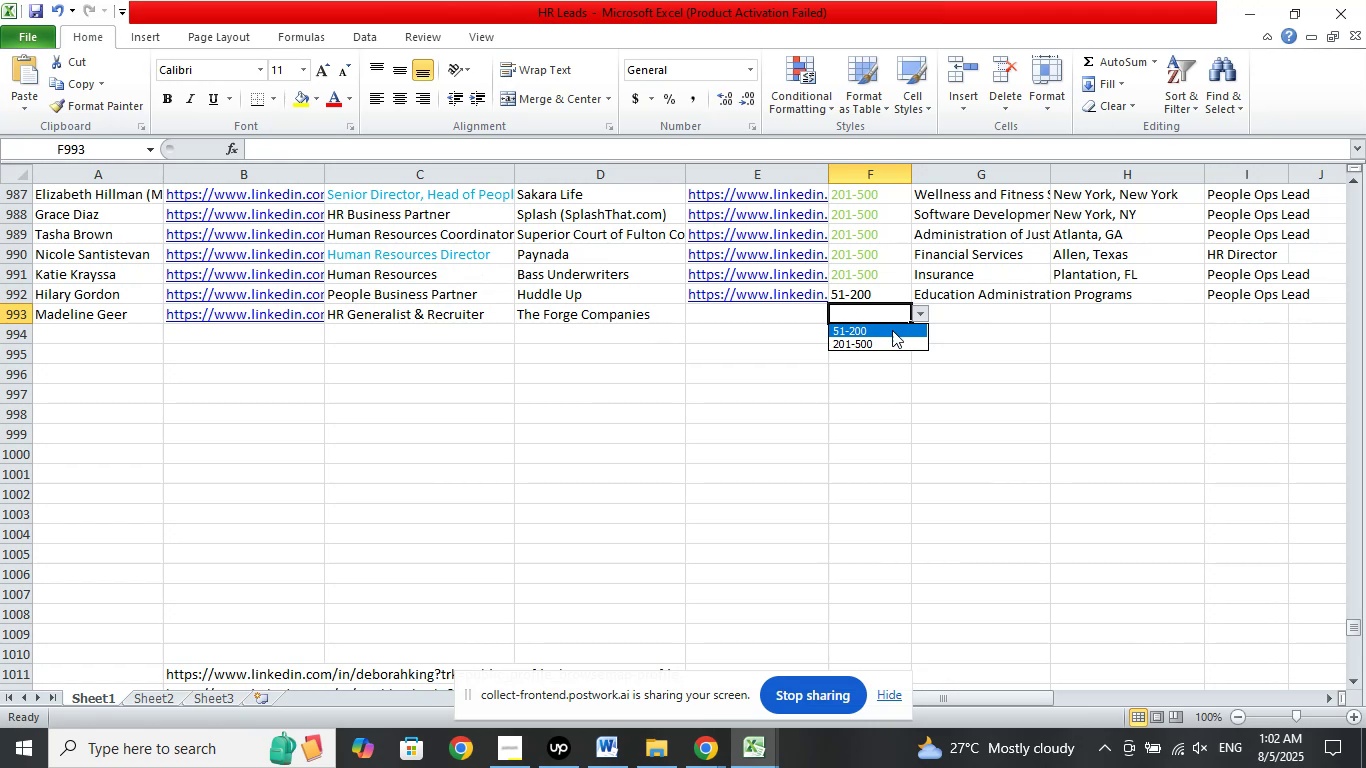 
left_click([892, 330])
 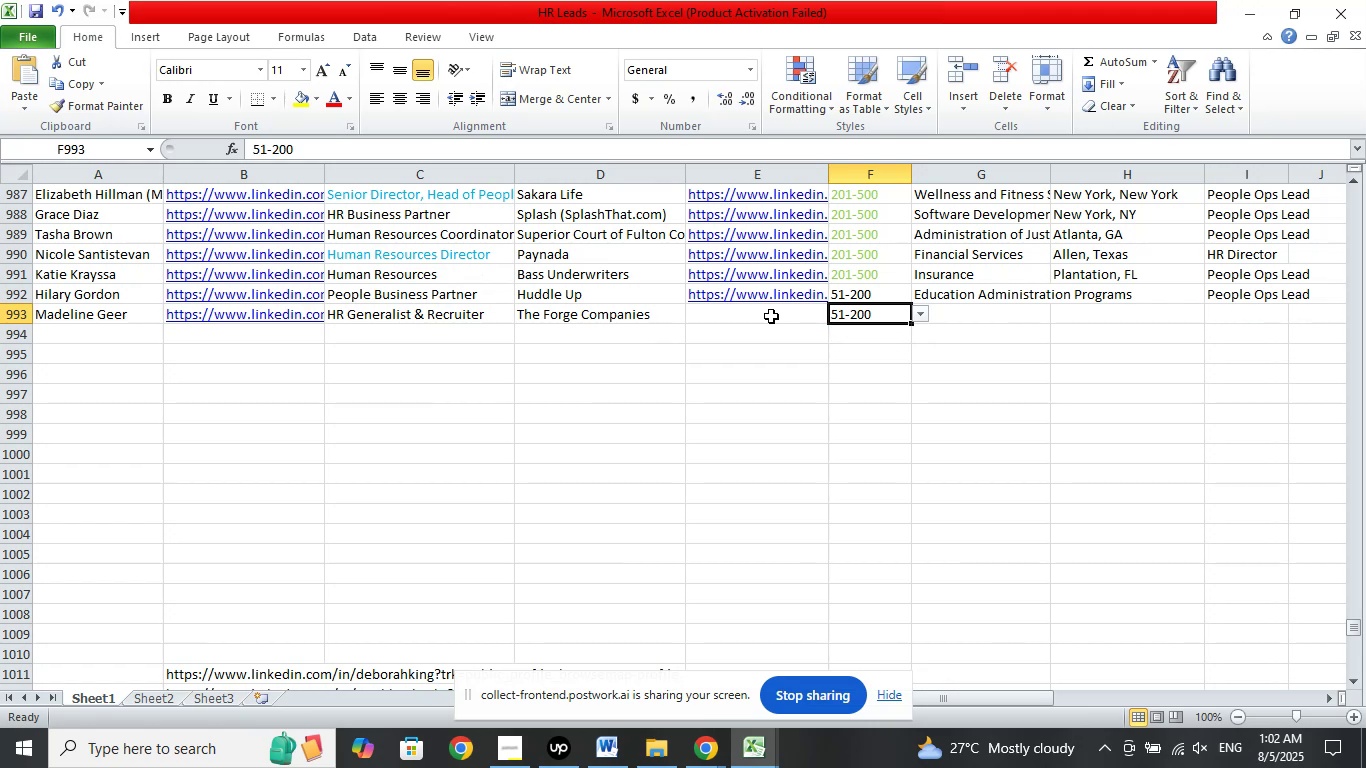 
double_click([771, 316])
 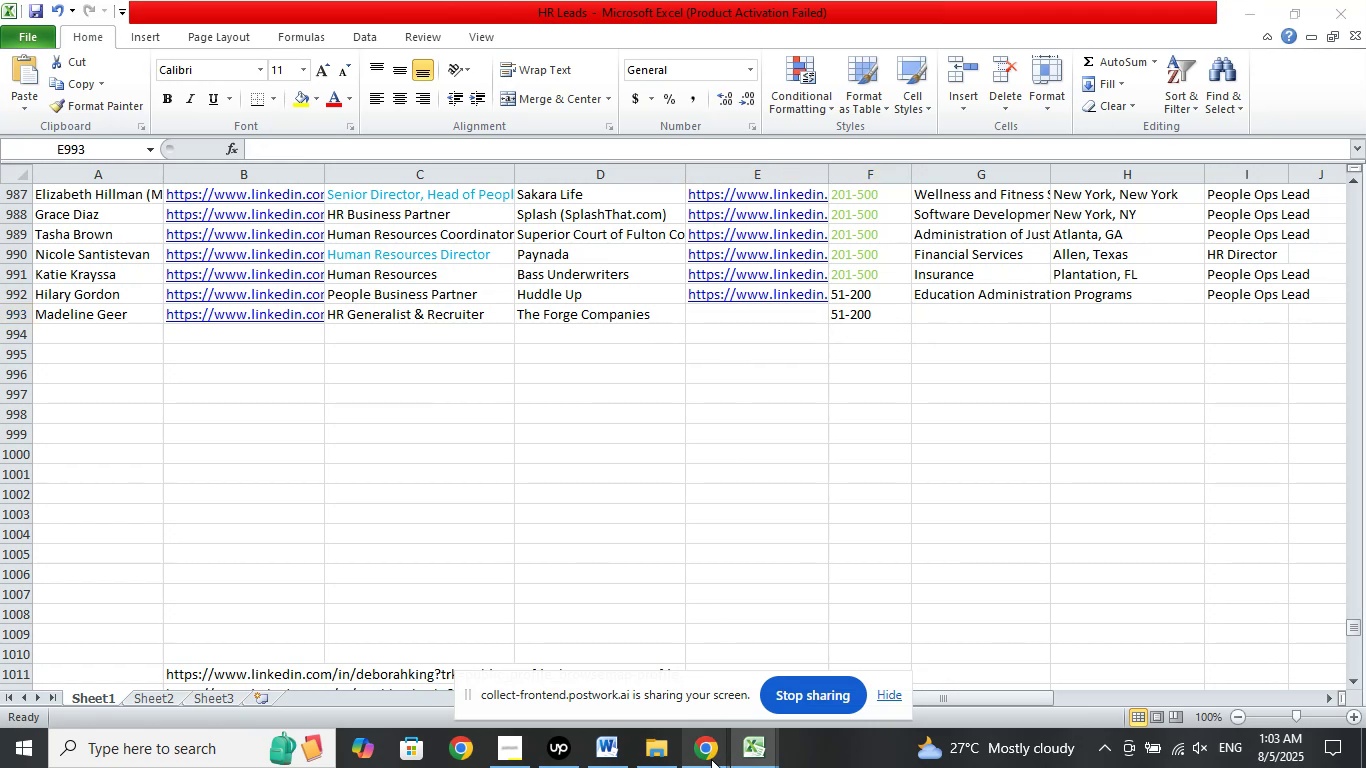 
double_click([633, 676])
 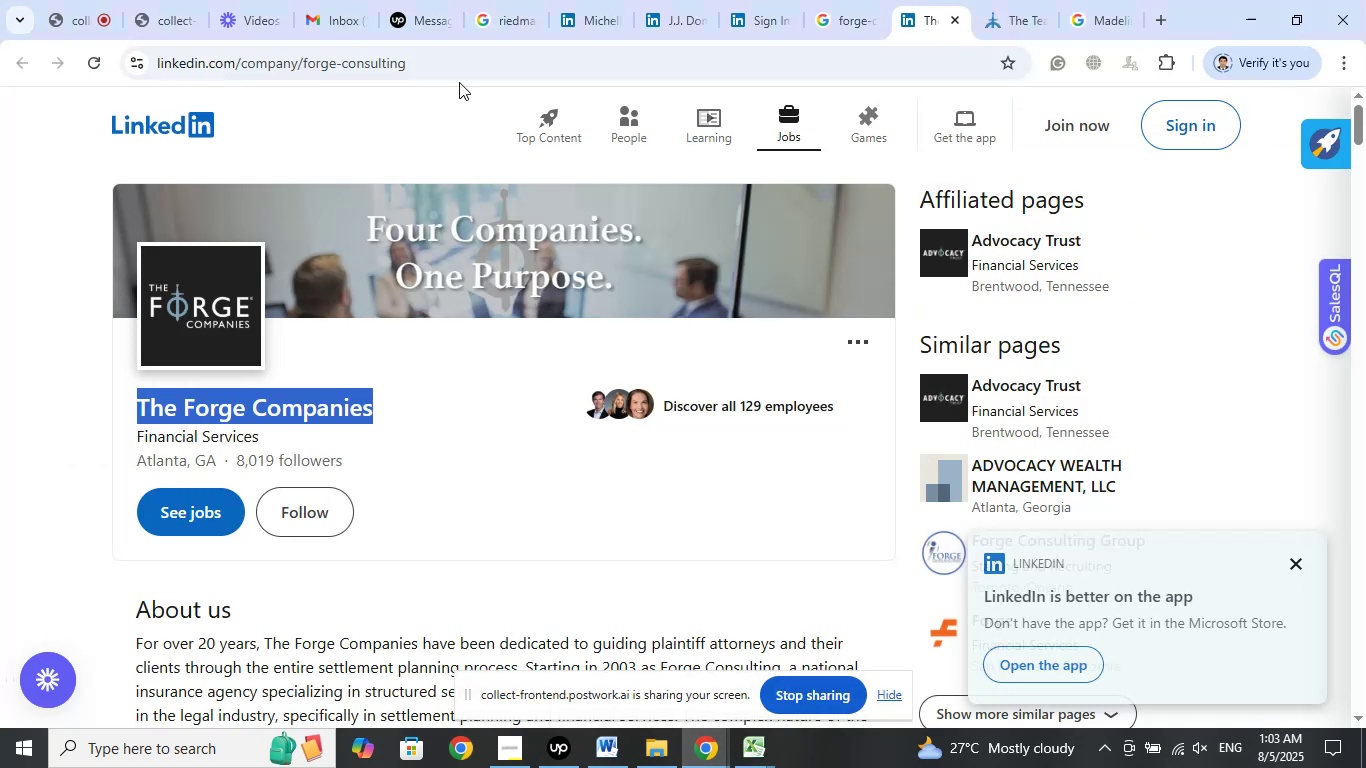 
left_click([425, 60])
 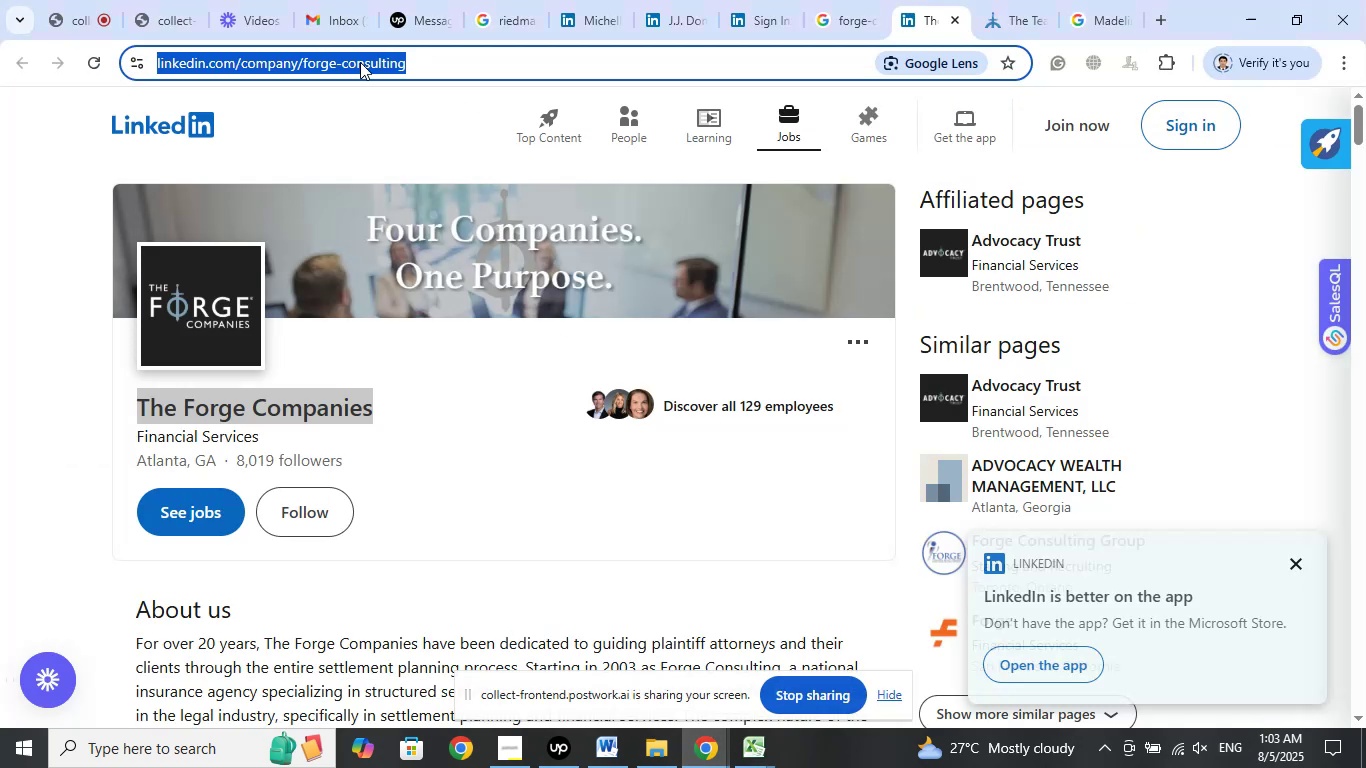 
right_click([360, 62])
 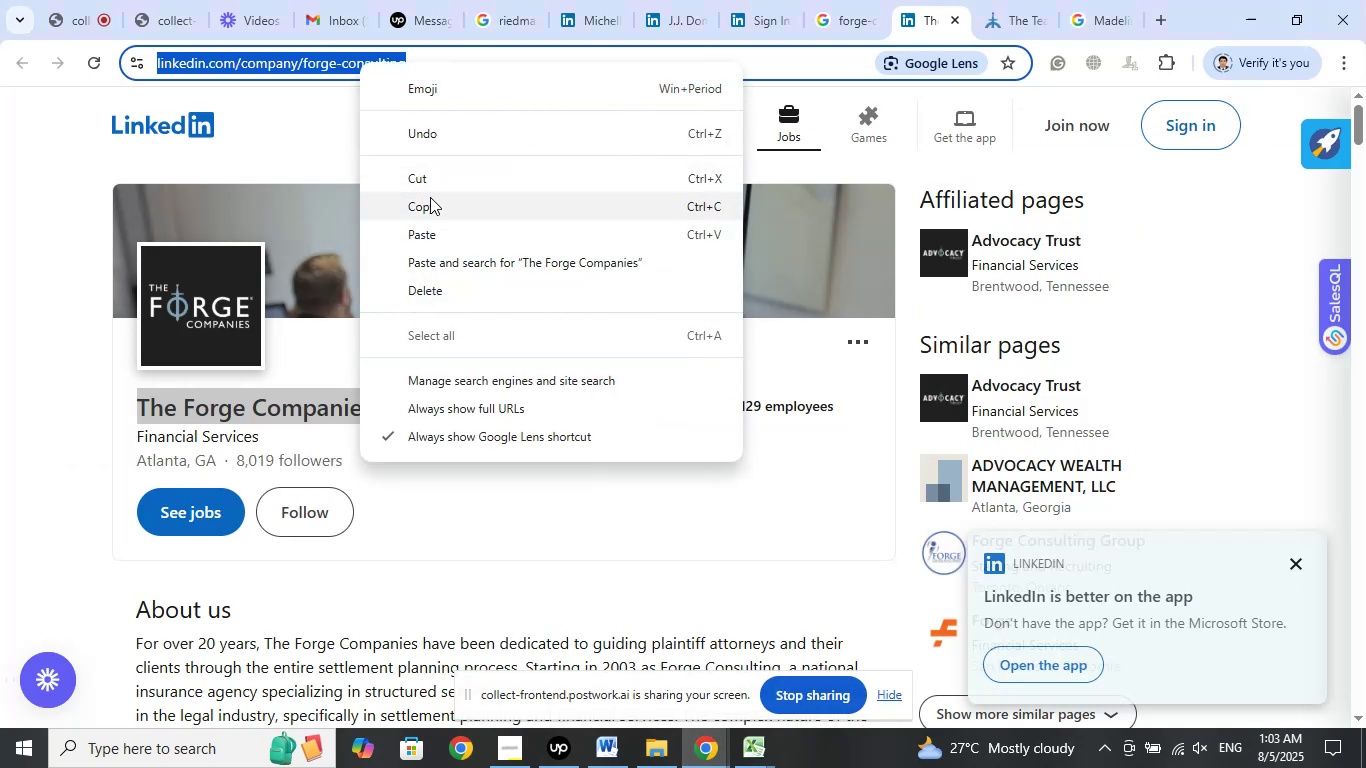 
left_click([430, 201])
 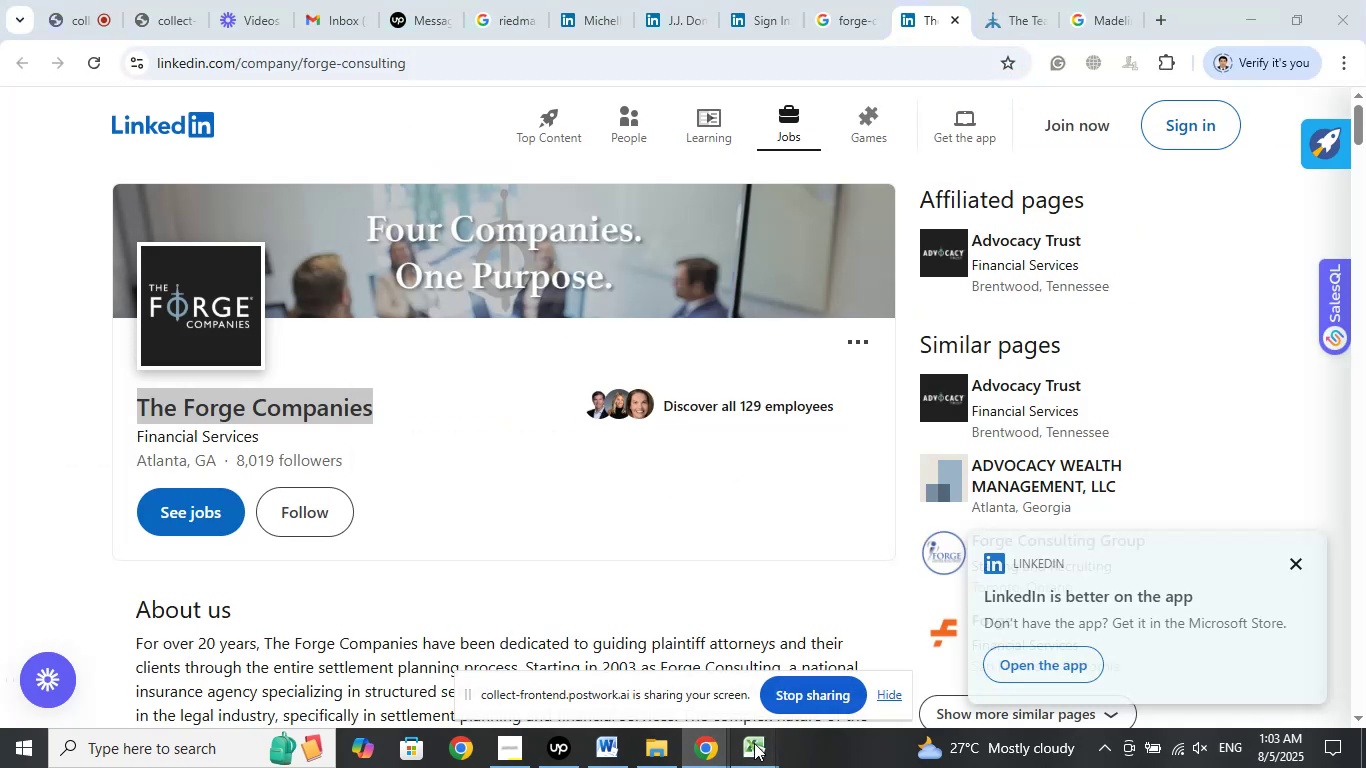 
double_click([673, 671])
 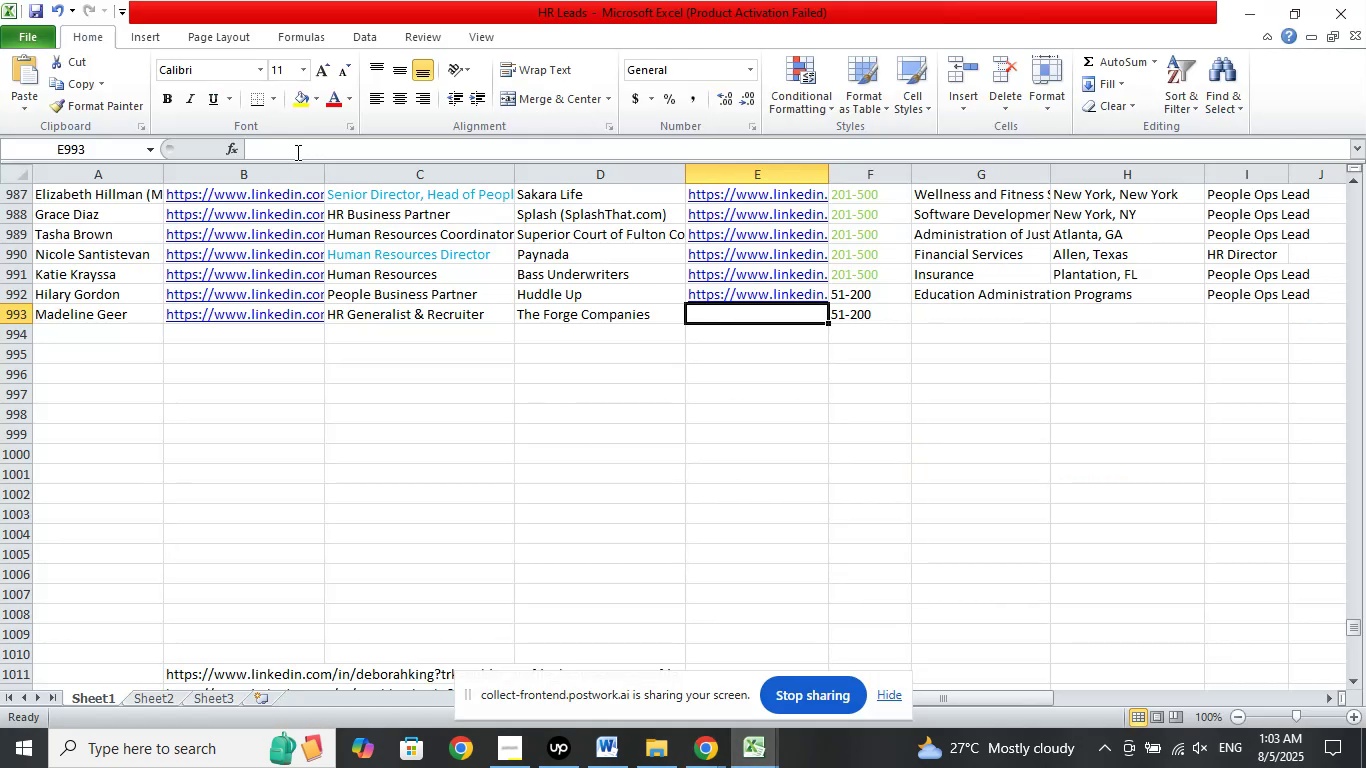 
left_click([295, 147])
 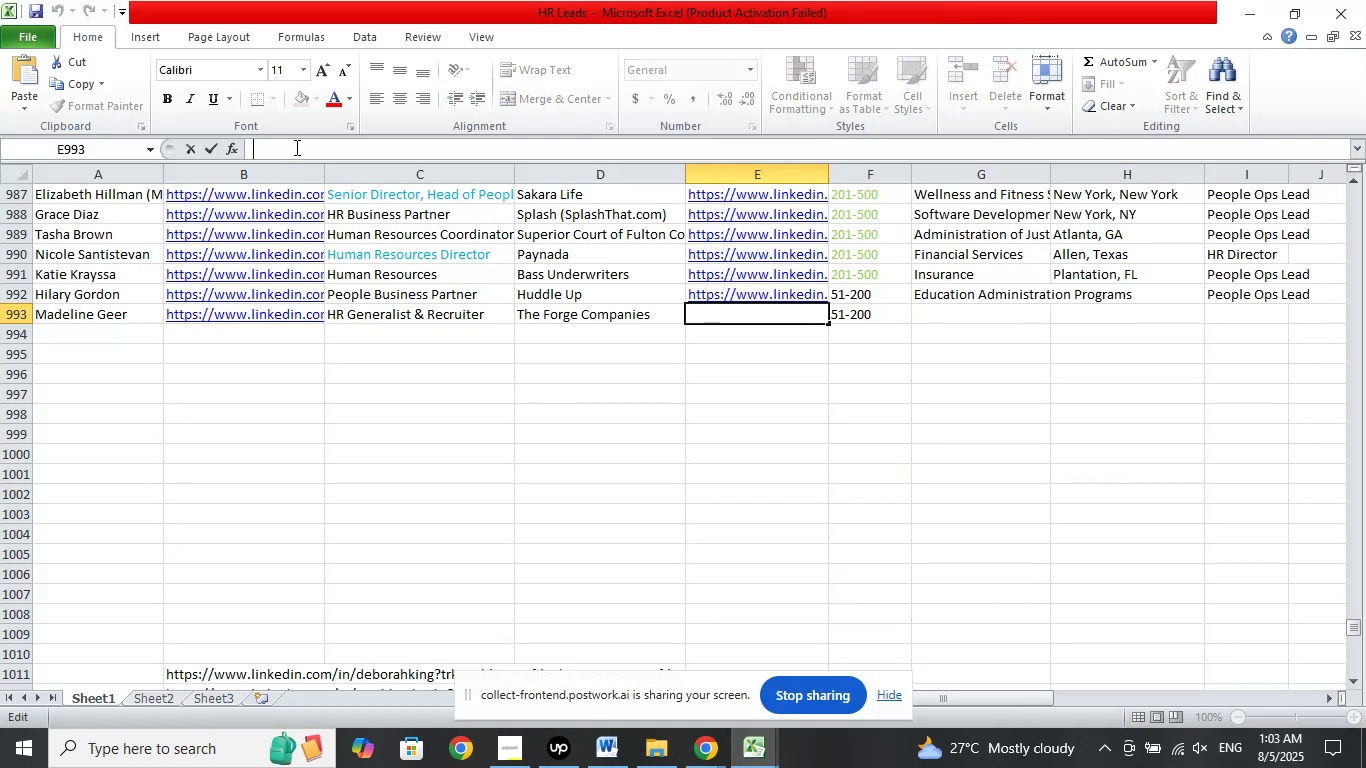 
right_click([295, 147])
 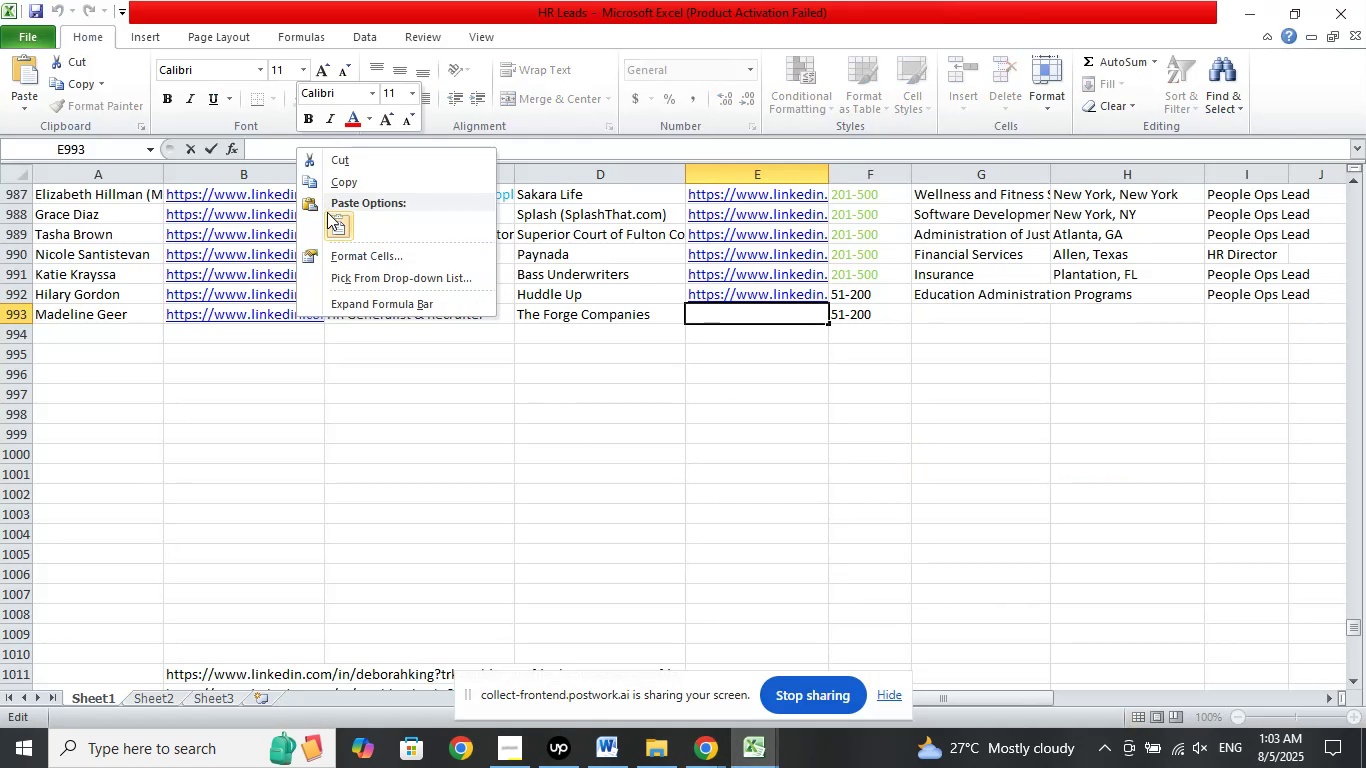 
left_click_drag(start_coordinate=[335, 223], to_coordinate=[346, 223])
 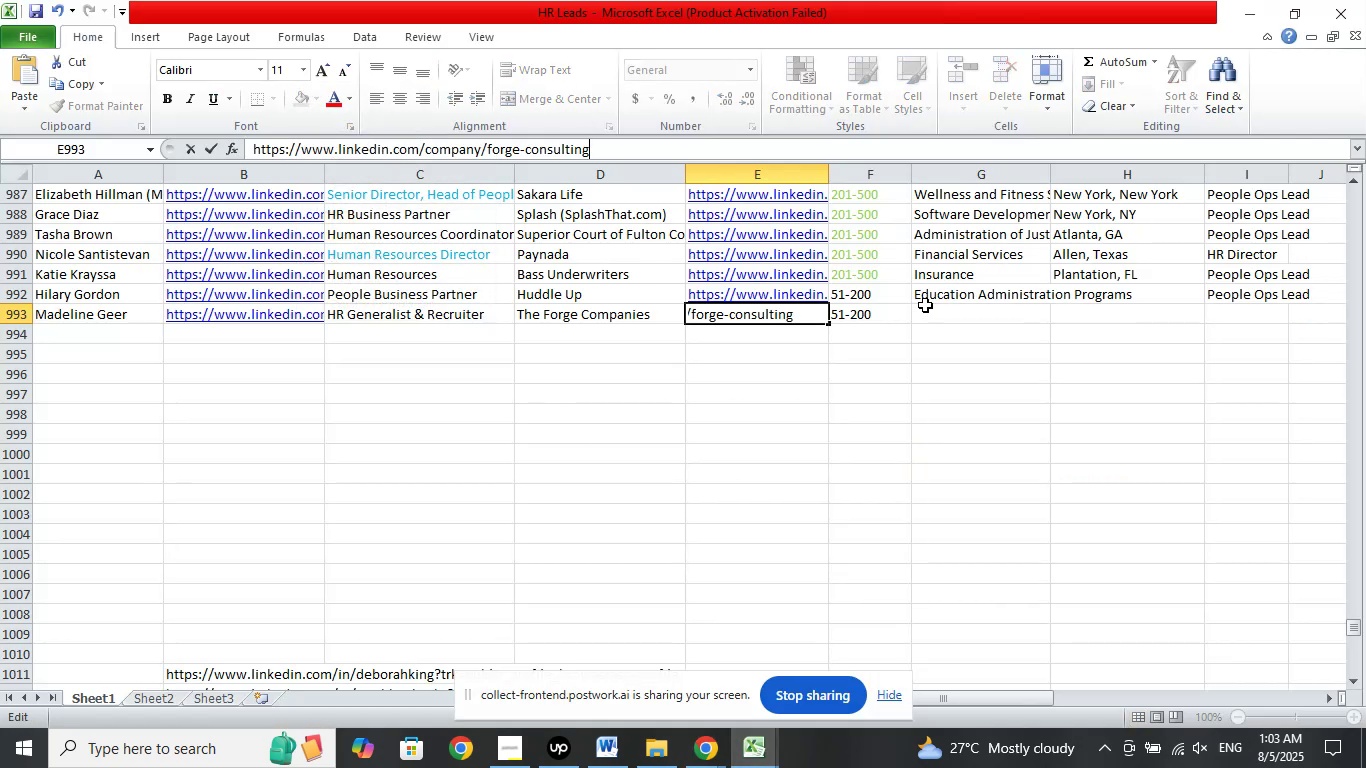 
left_click([931, 310])
 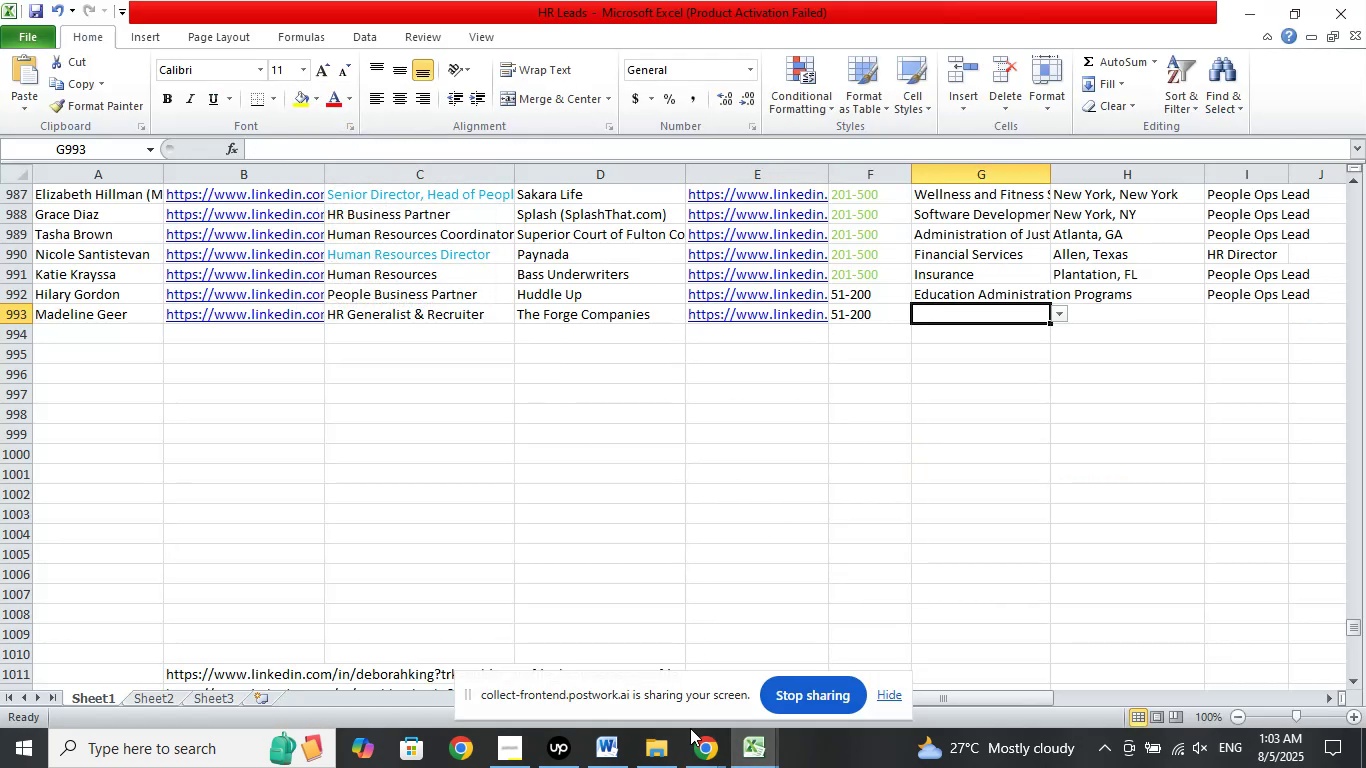 
left_click([708, 751])
 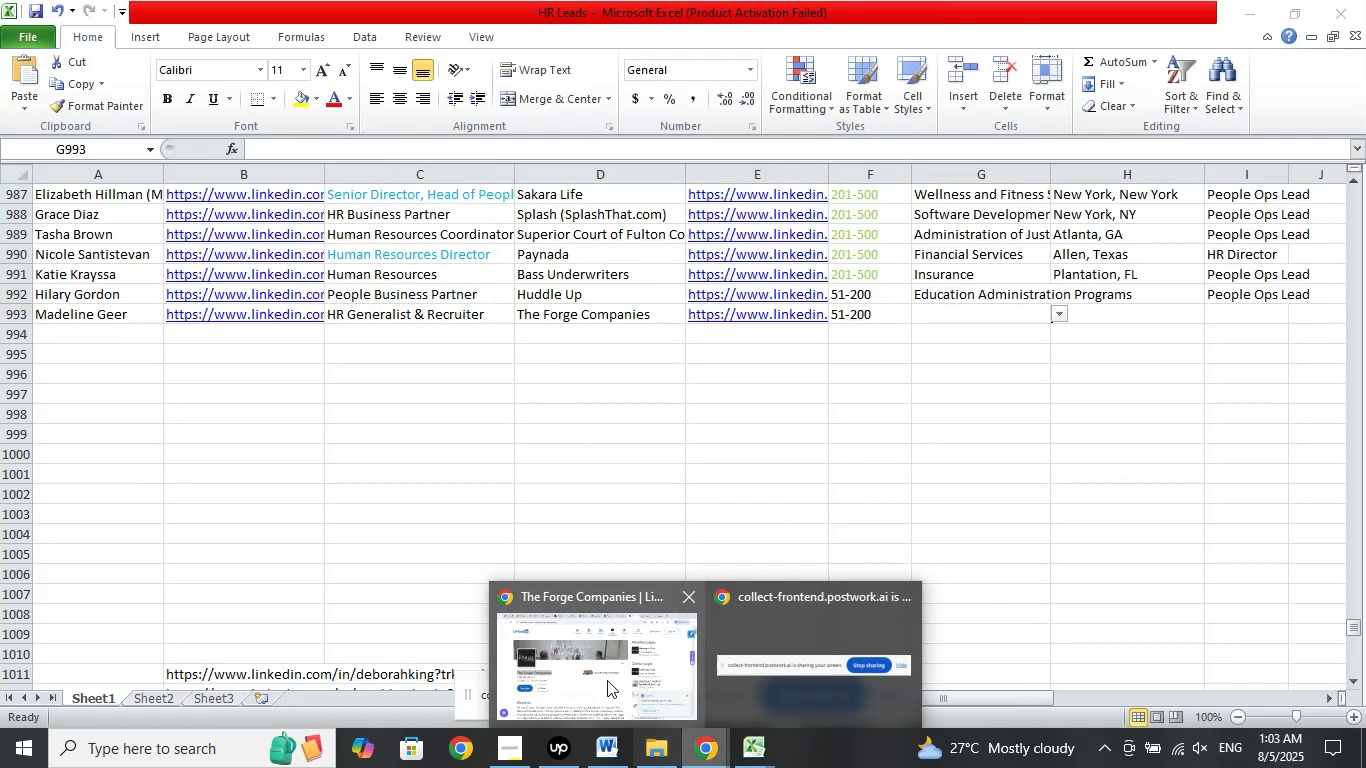 
left_click([591, 661])
 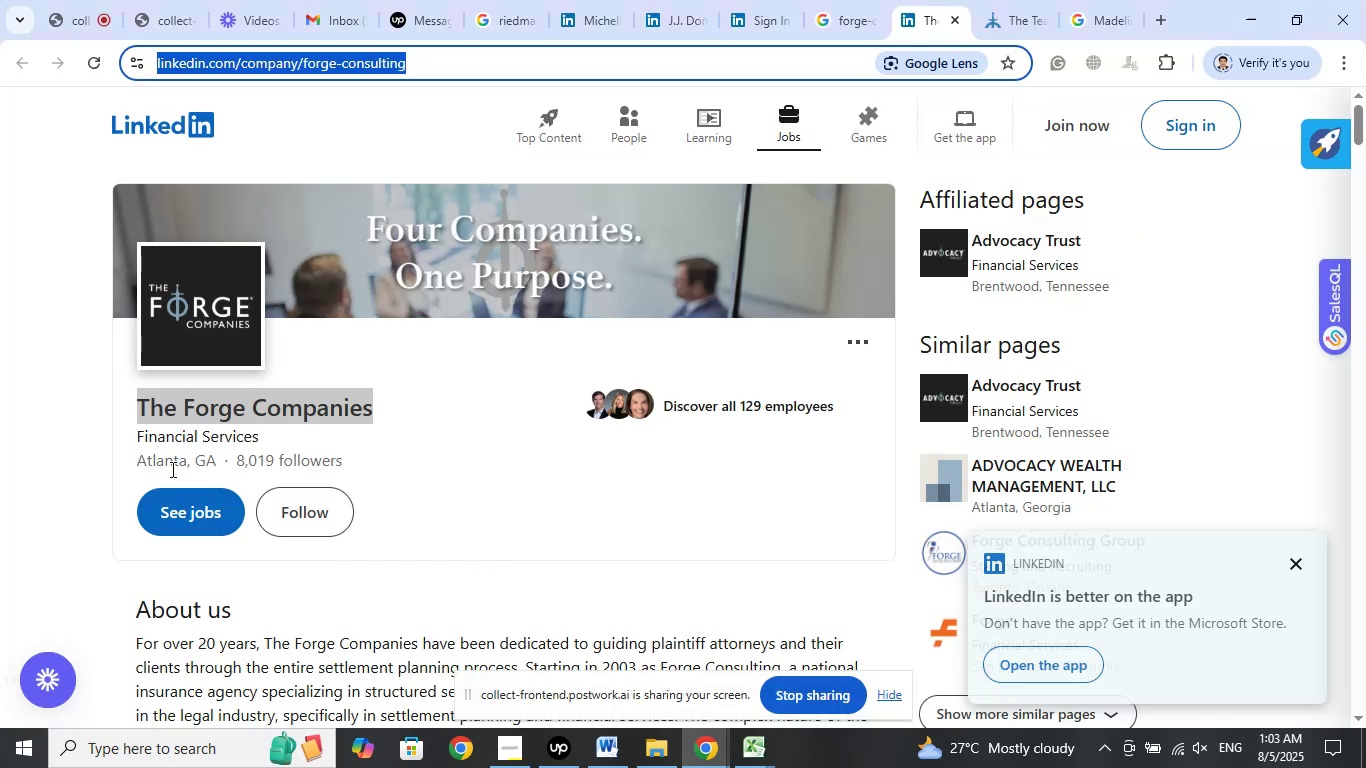 
left_click_drag(start_coordinate=[218, 454], to_coordinate=[141, 460])
 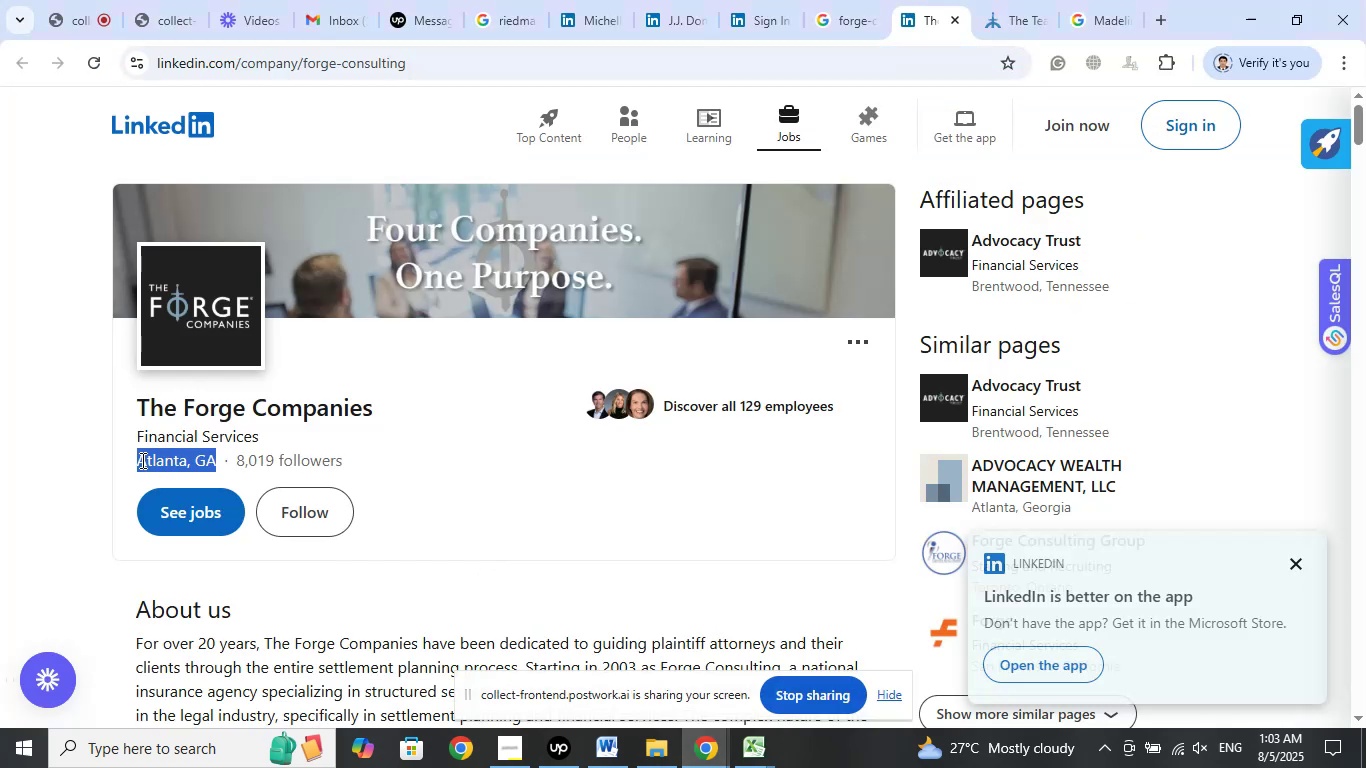 
right_click([141, 460])
 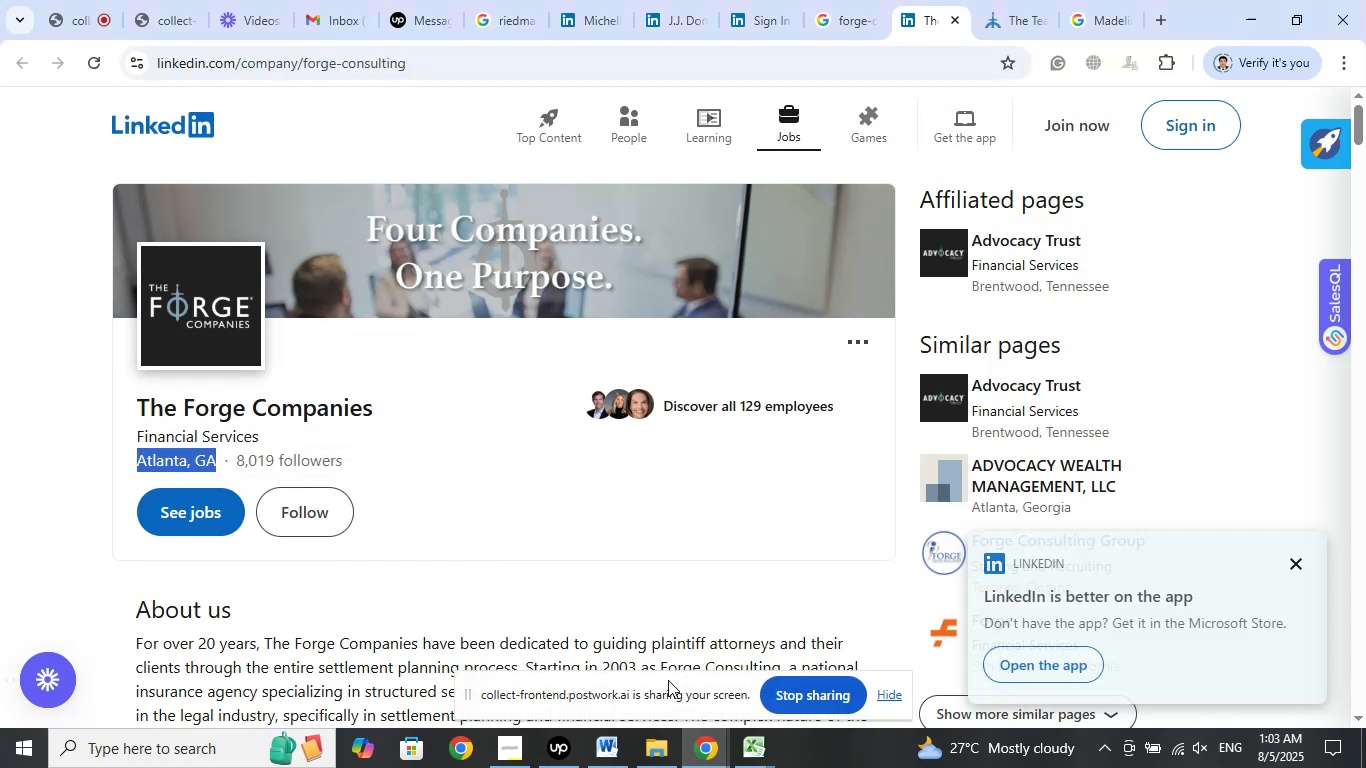 
left_click([734, 746])
 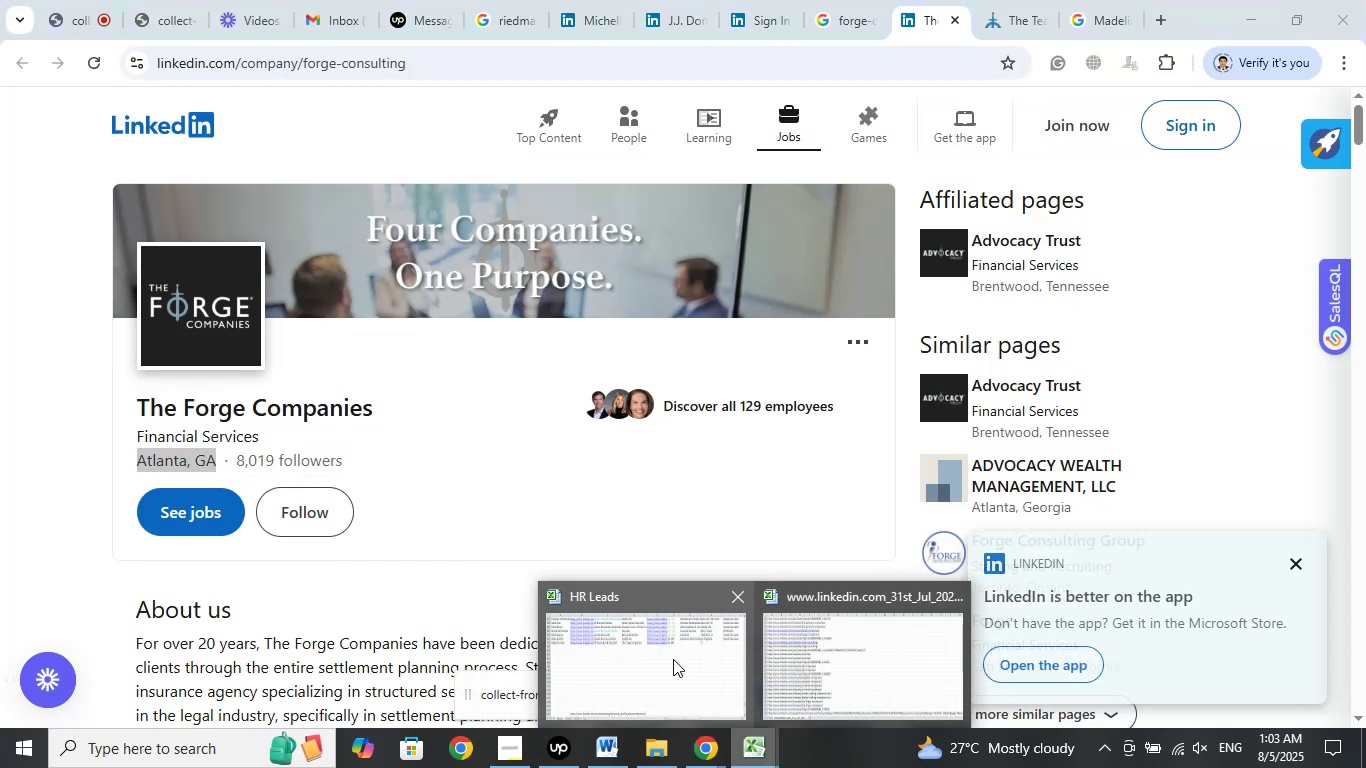 
left_click([673, 659])
 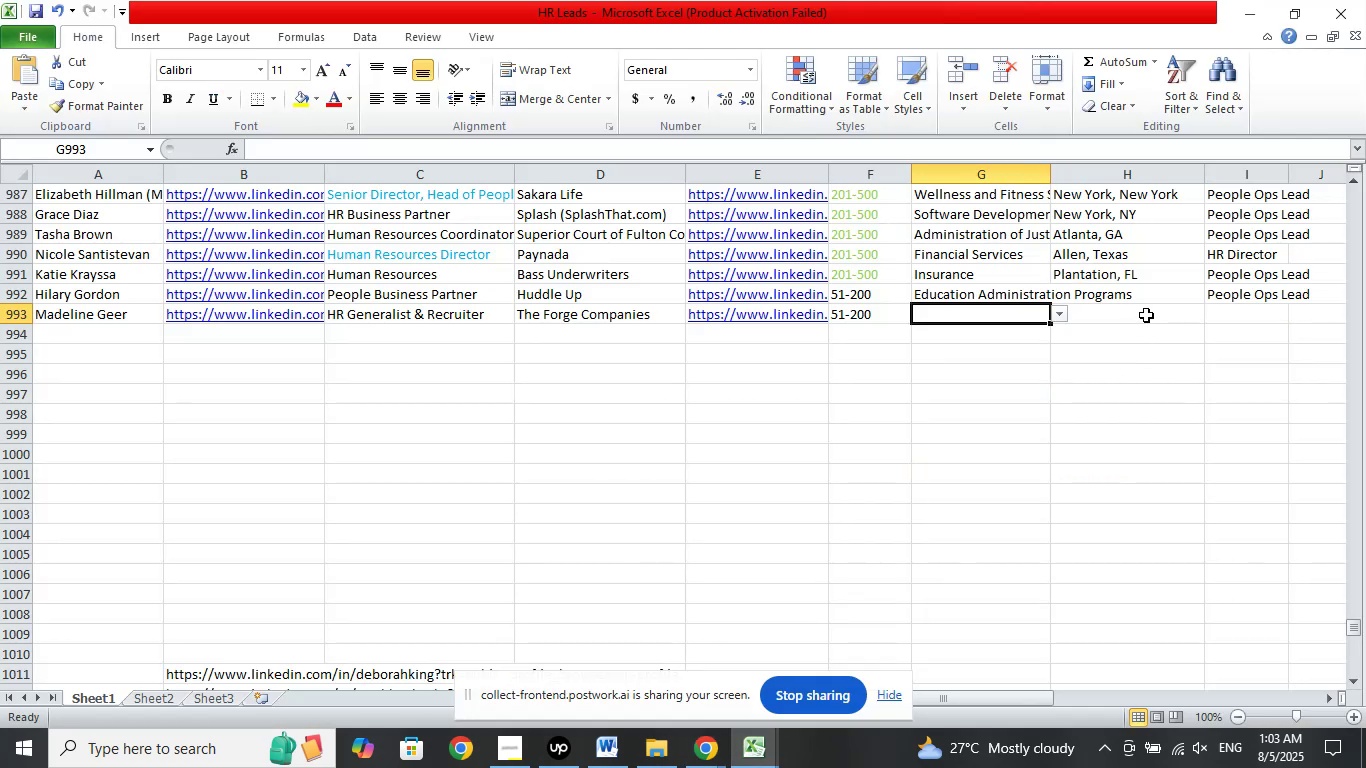 
left_click([1148, 310])
 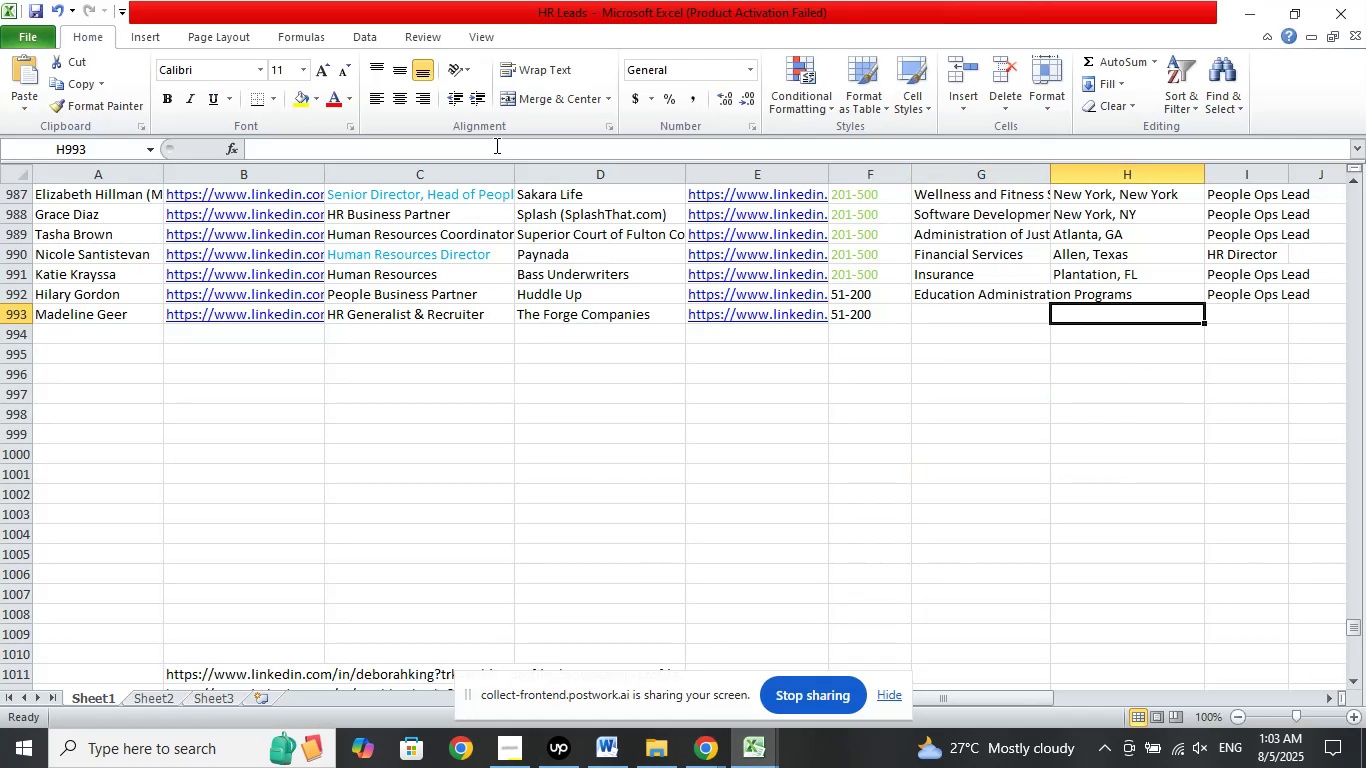 
left_click([483, 144])
 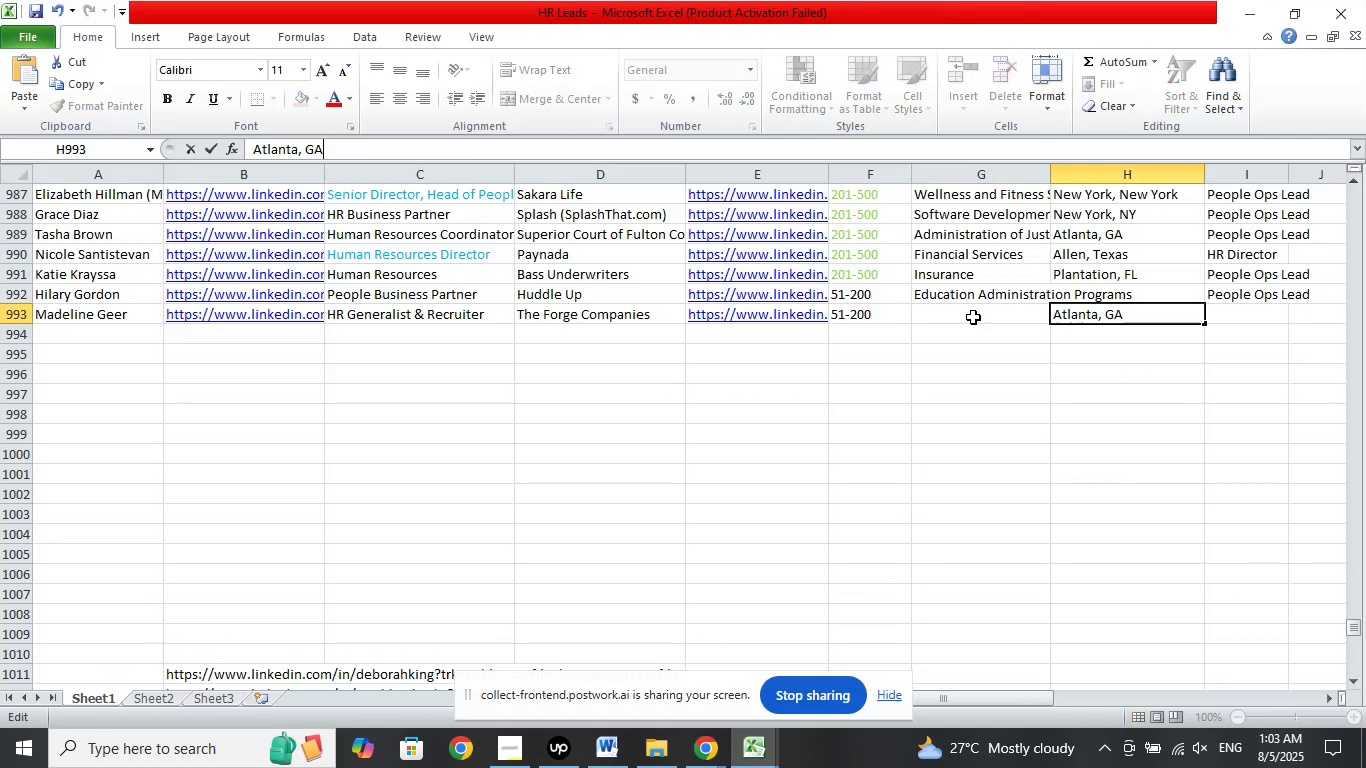 
left_click([988, 317])
 